 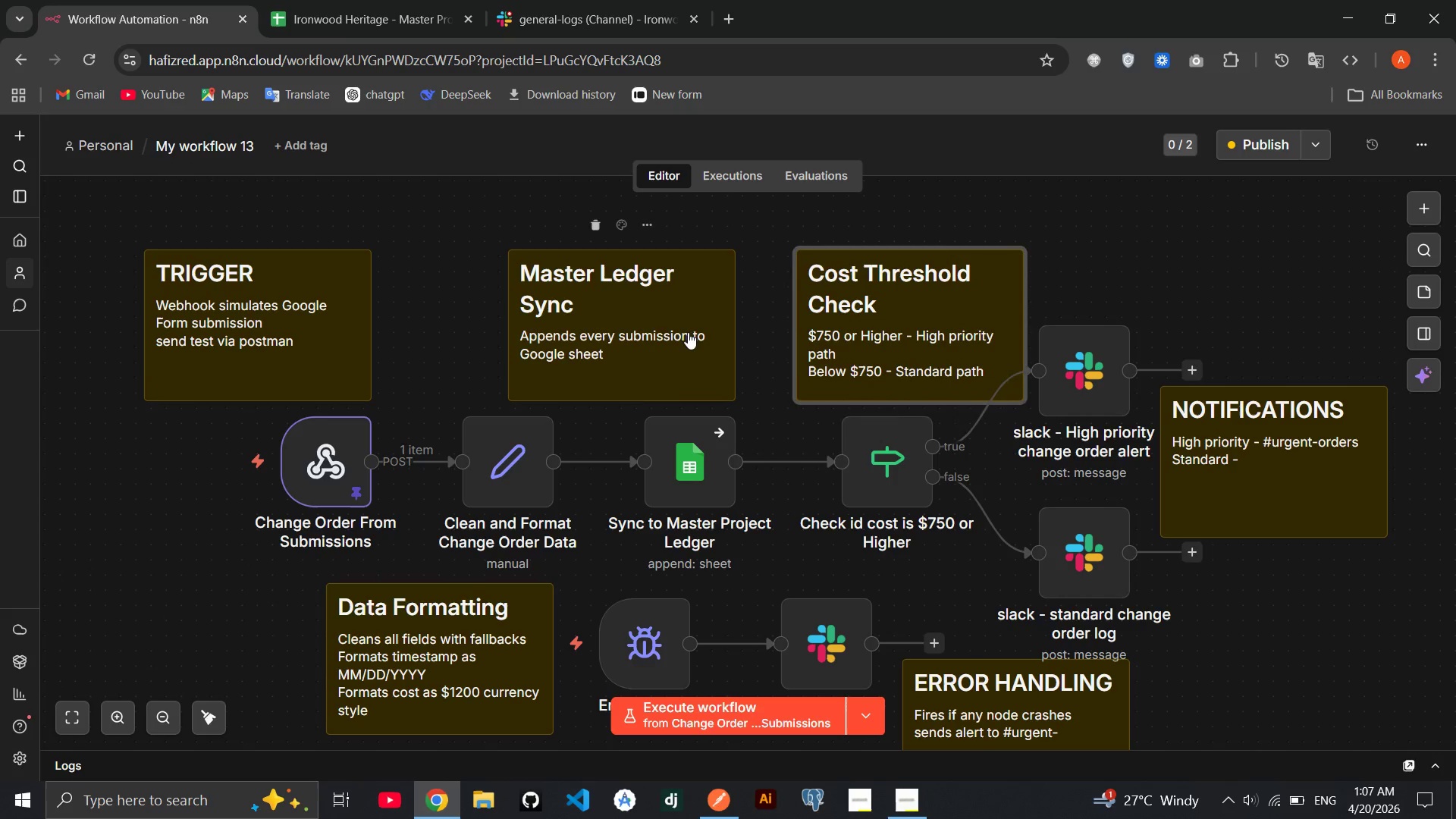 
left_click_drag(start_coordinate=[688, 332], to_coordinate=[724, 334])
 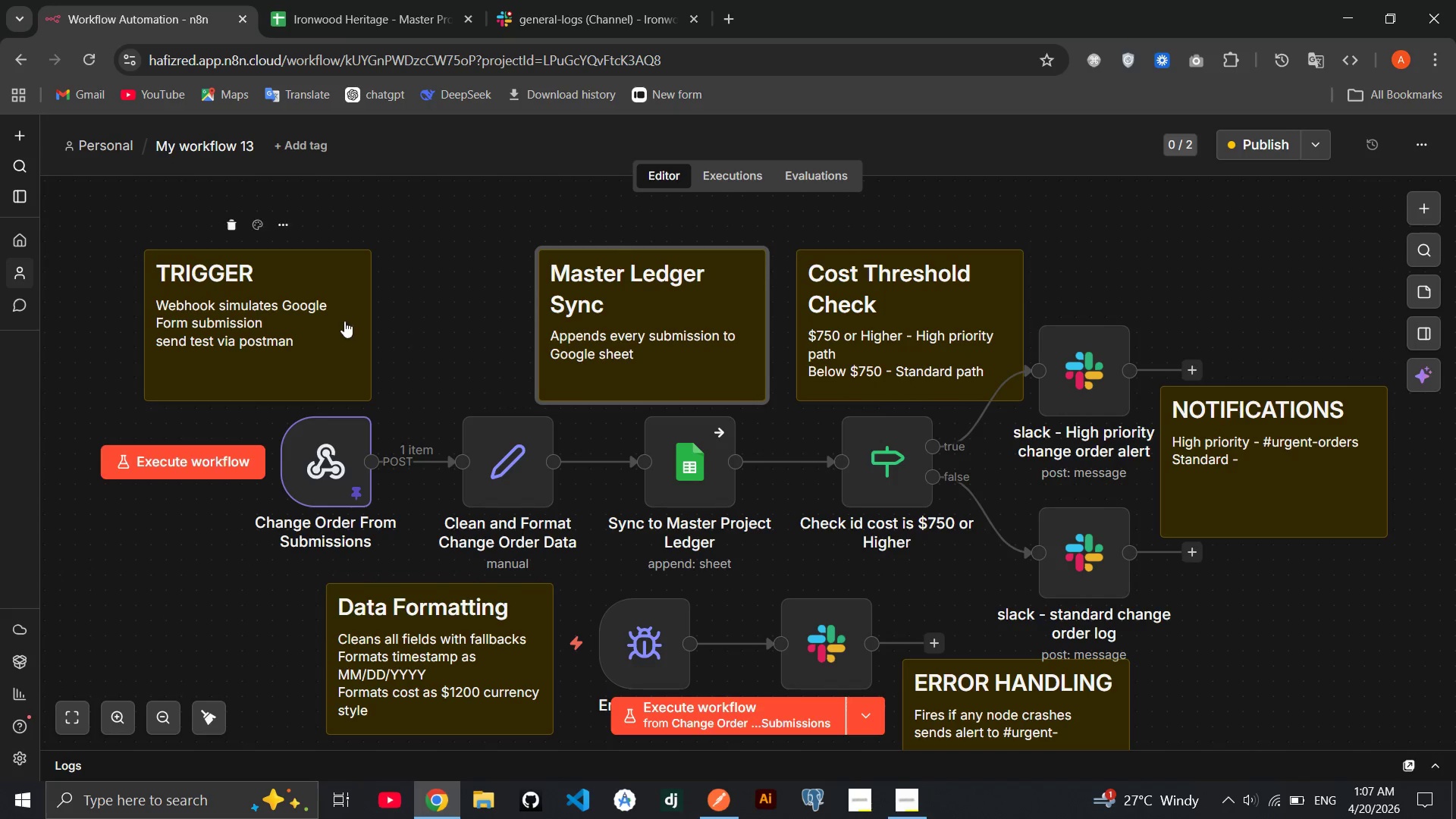 
left_click_drag(start_coordinate=[344, 321], to_coordinate=[414, 314])
 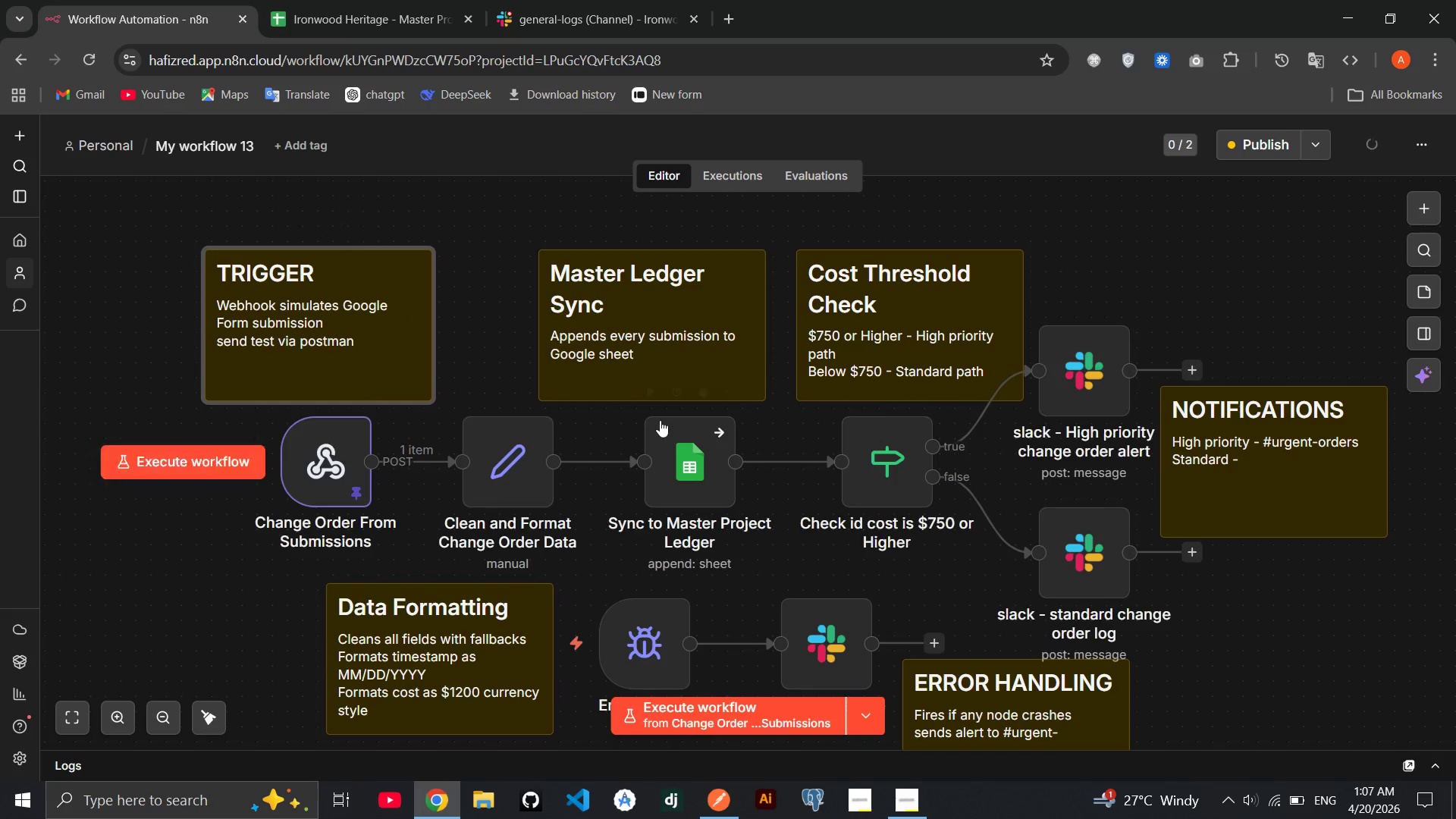 
mouse_move([648, 444])
 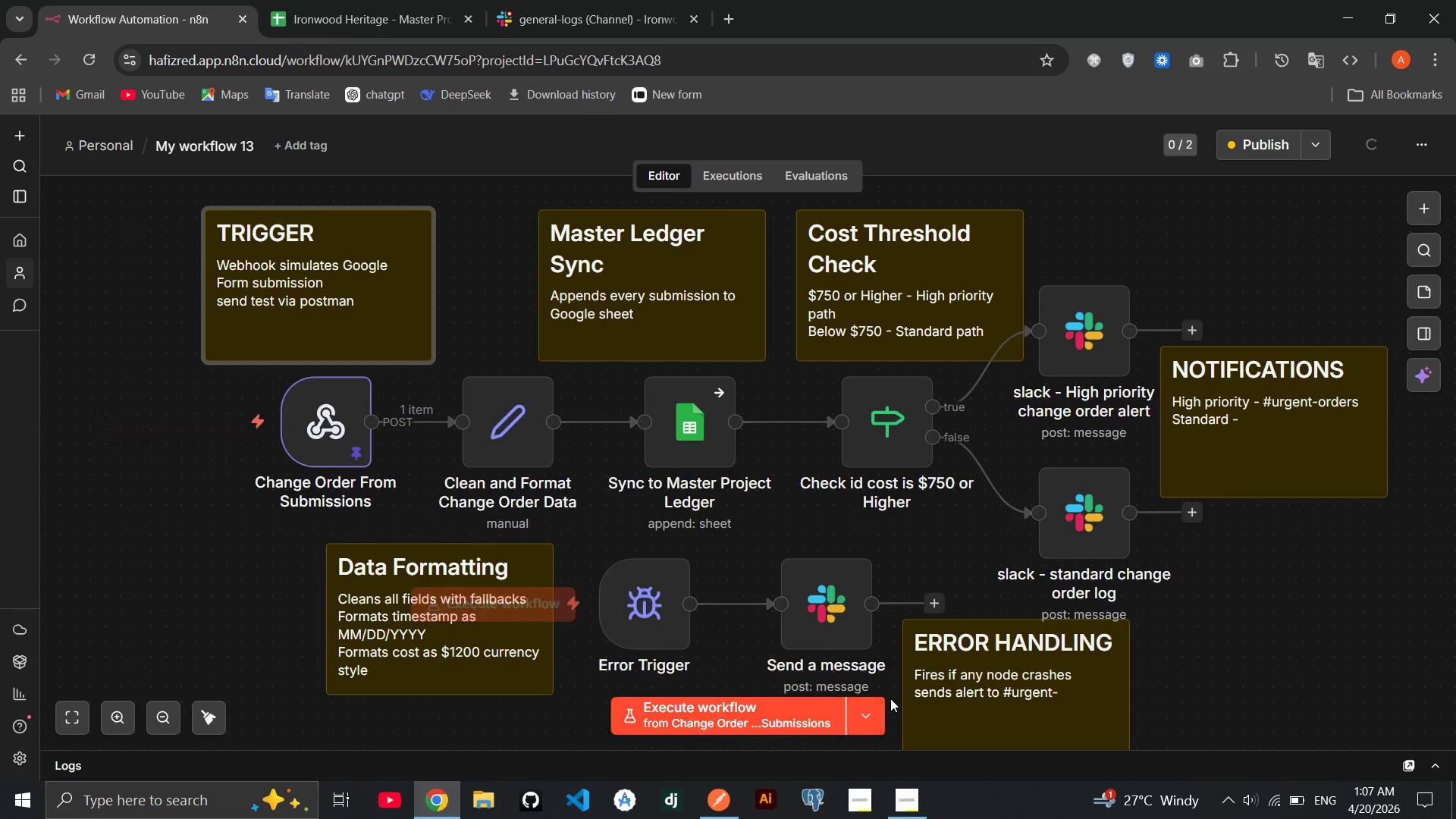 
left_click([876, 708])
 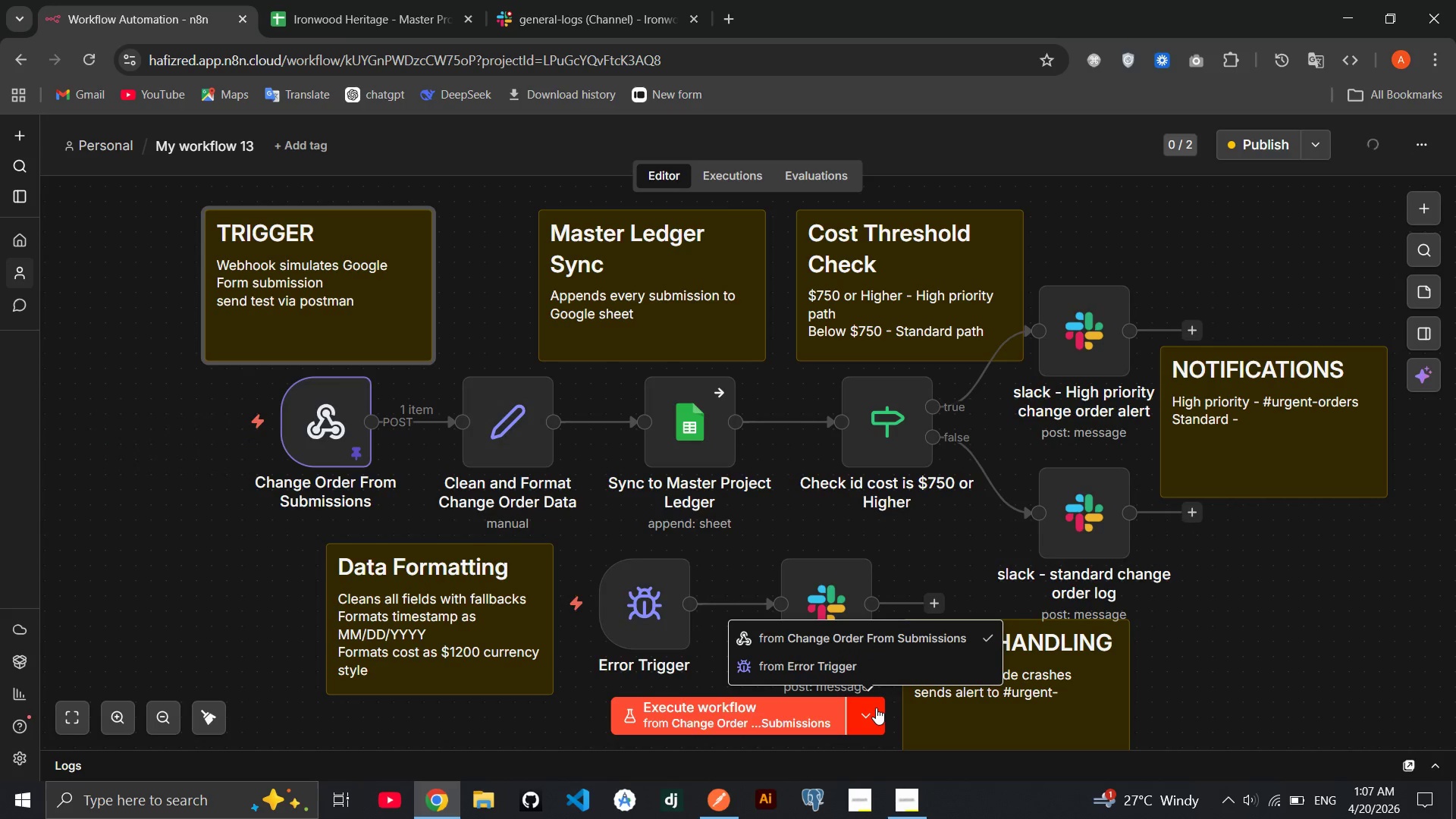 
left_click([876, 708])
 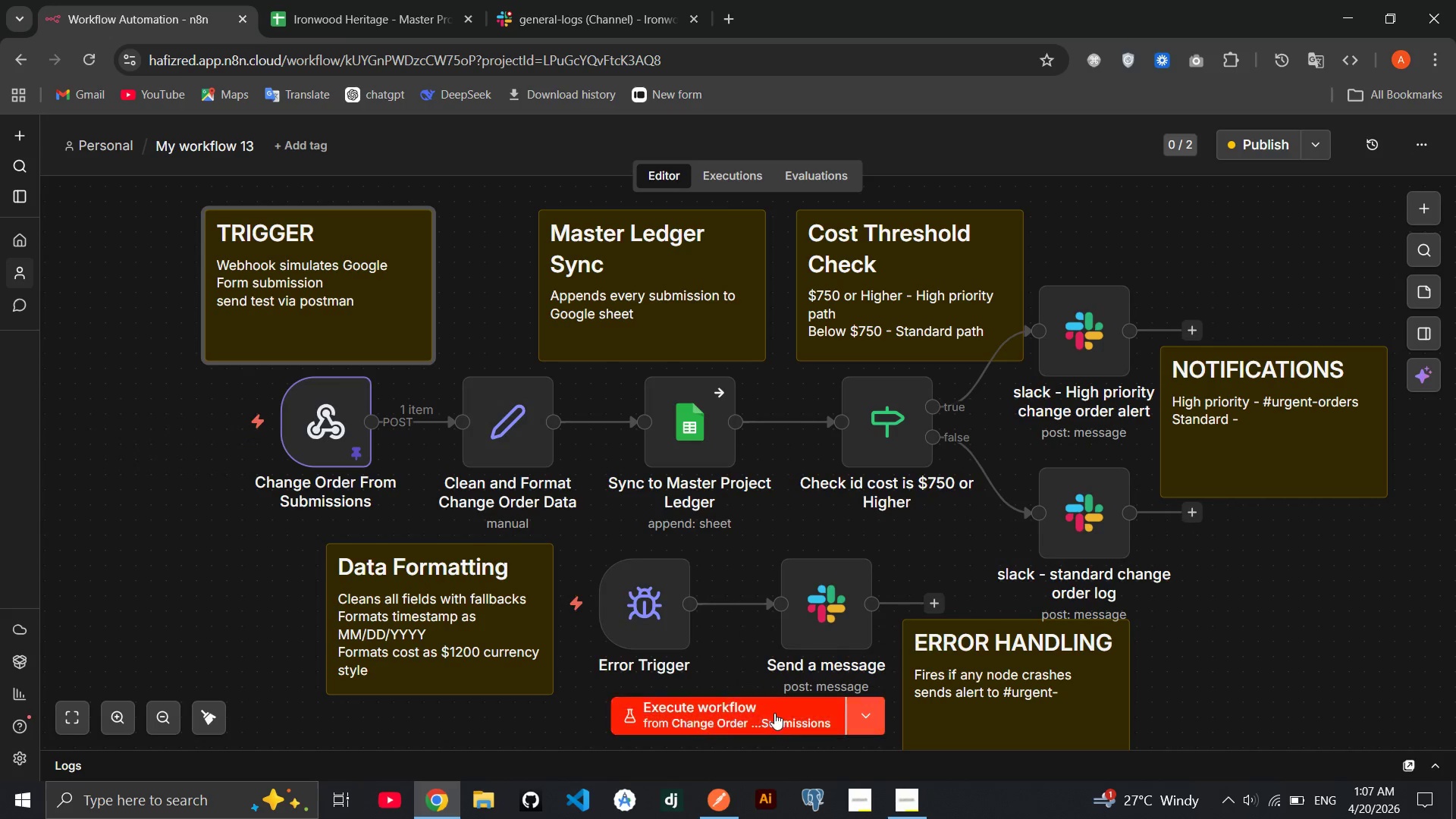 
left_click([774, 713])
 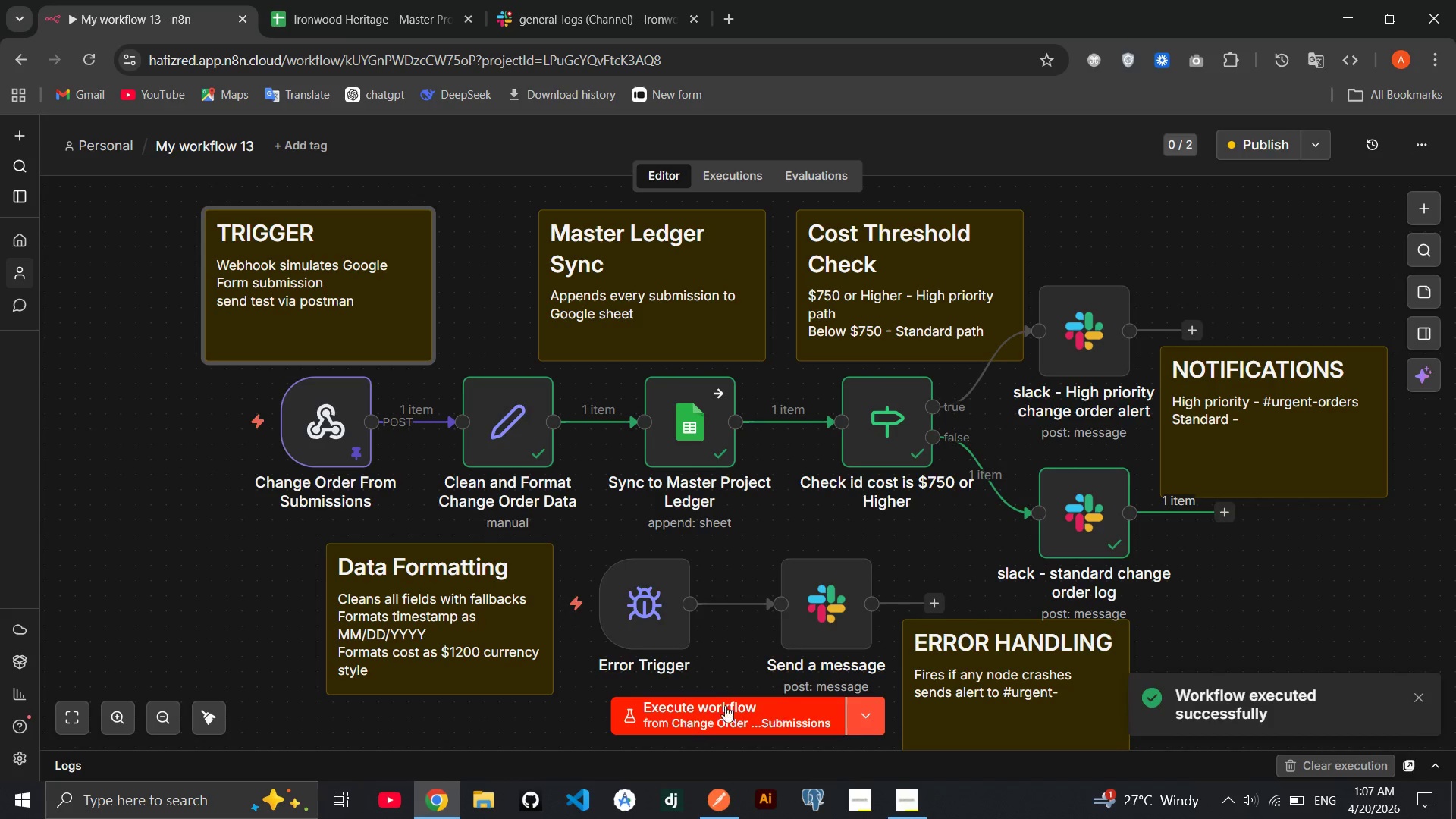 
wait(6.0)
 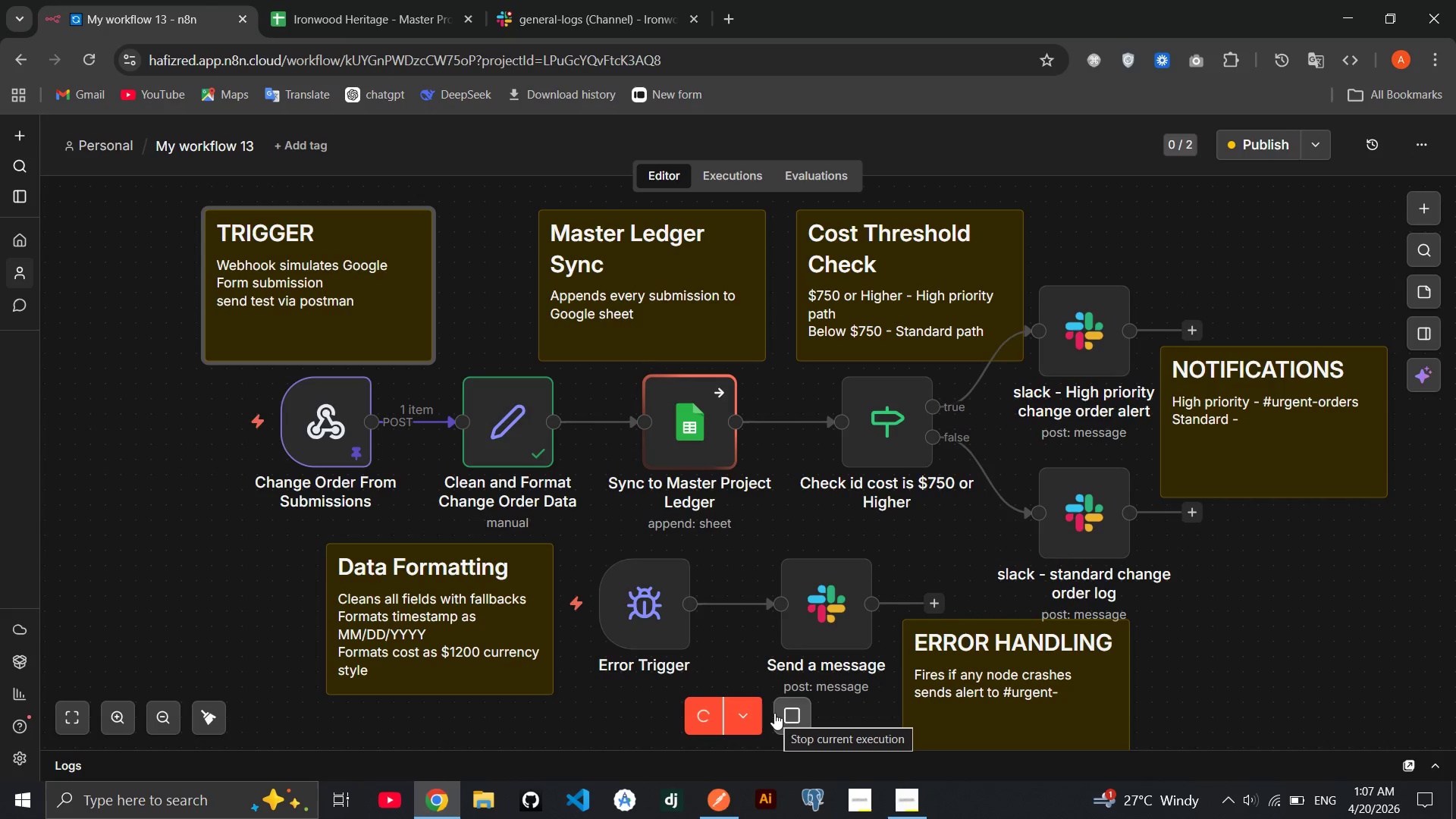 
left_click([570, 0])
 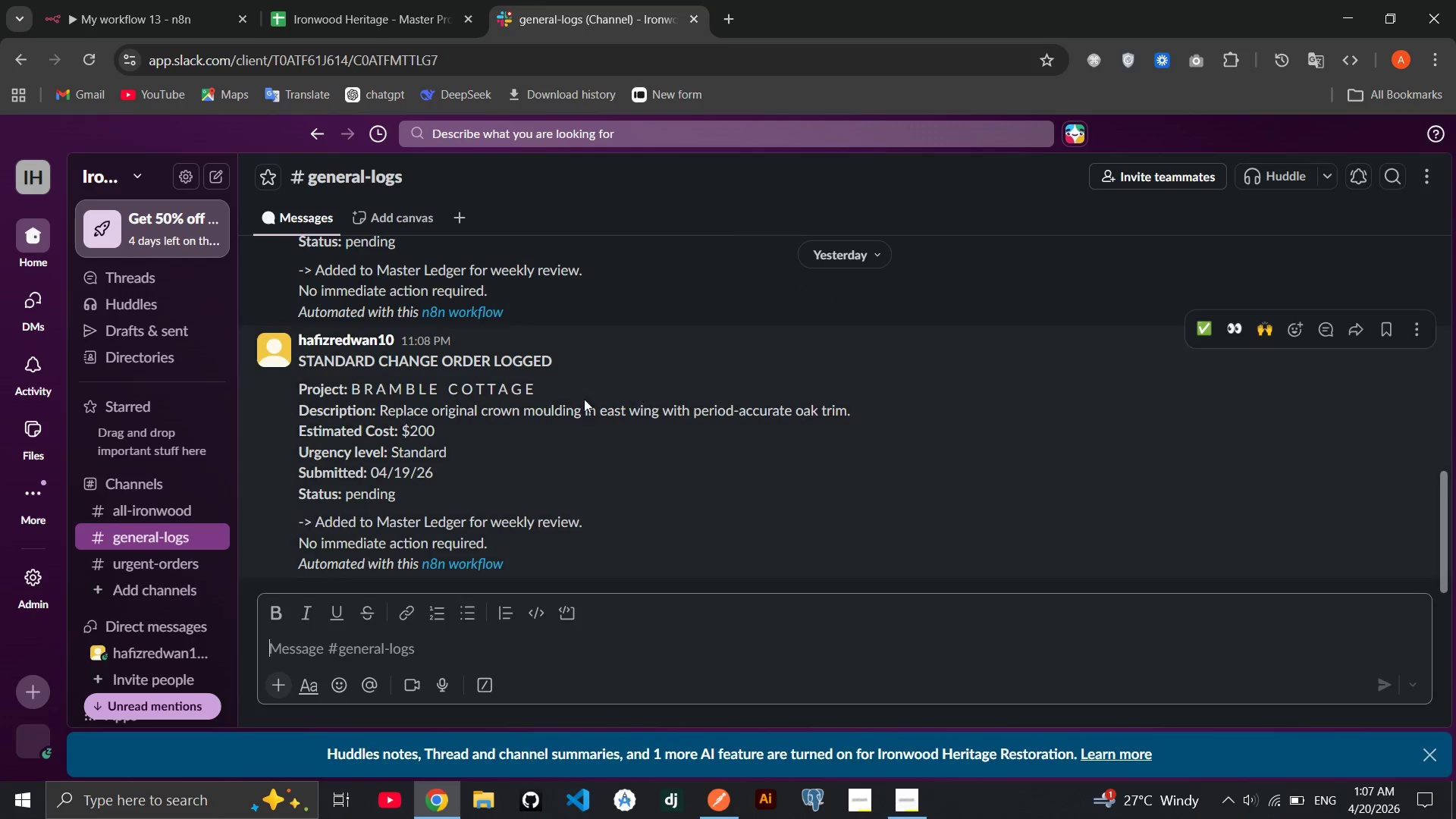 
left_click([183, 0])
 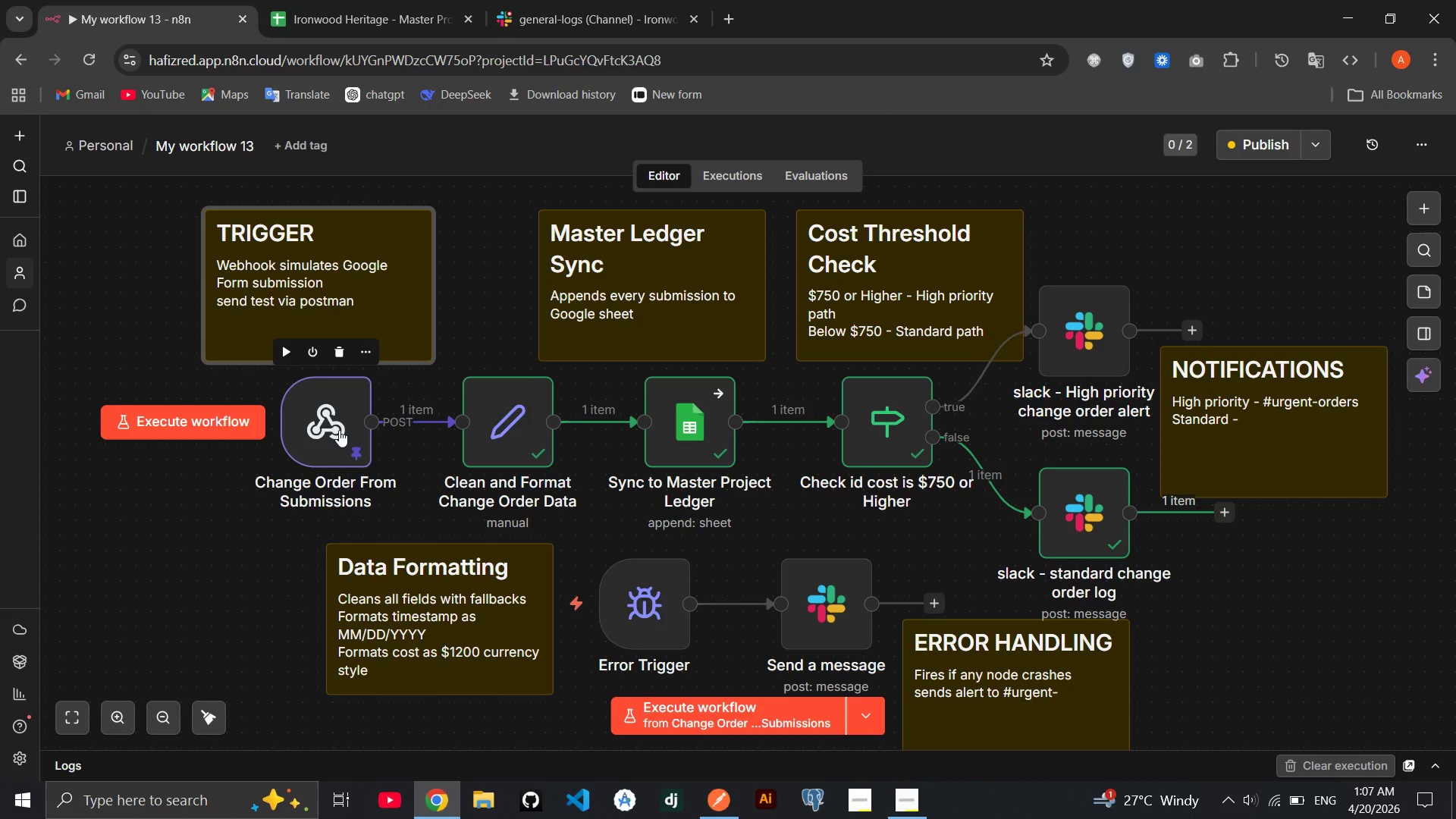 
double_click([339, 430])
 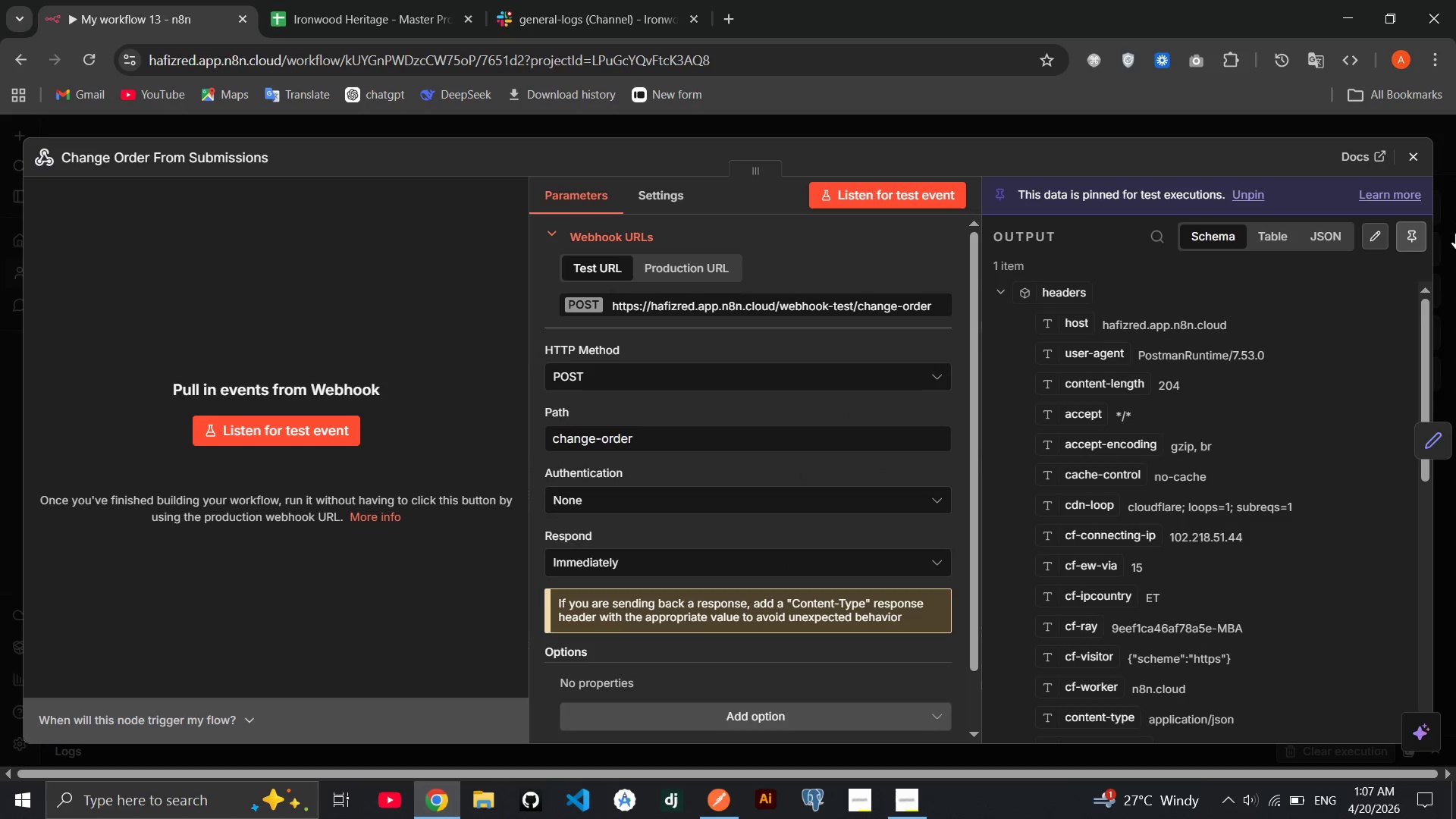 
left_click([1414, 232])
 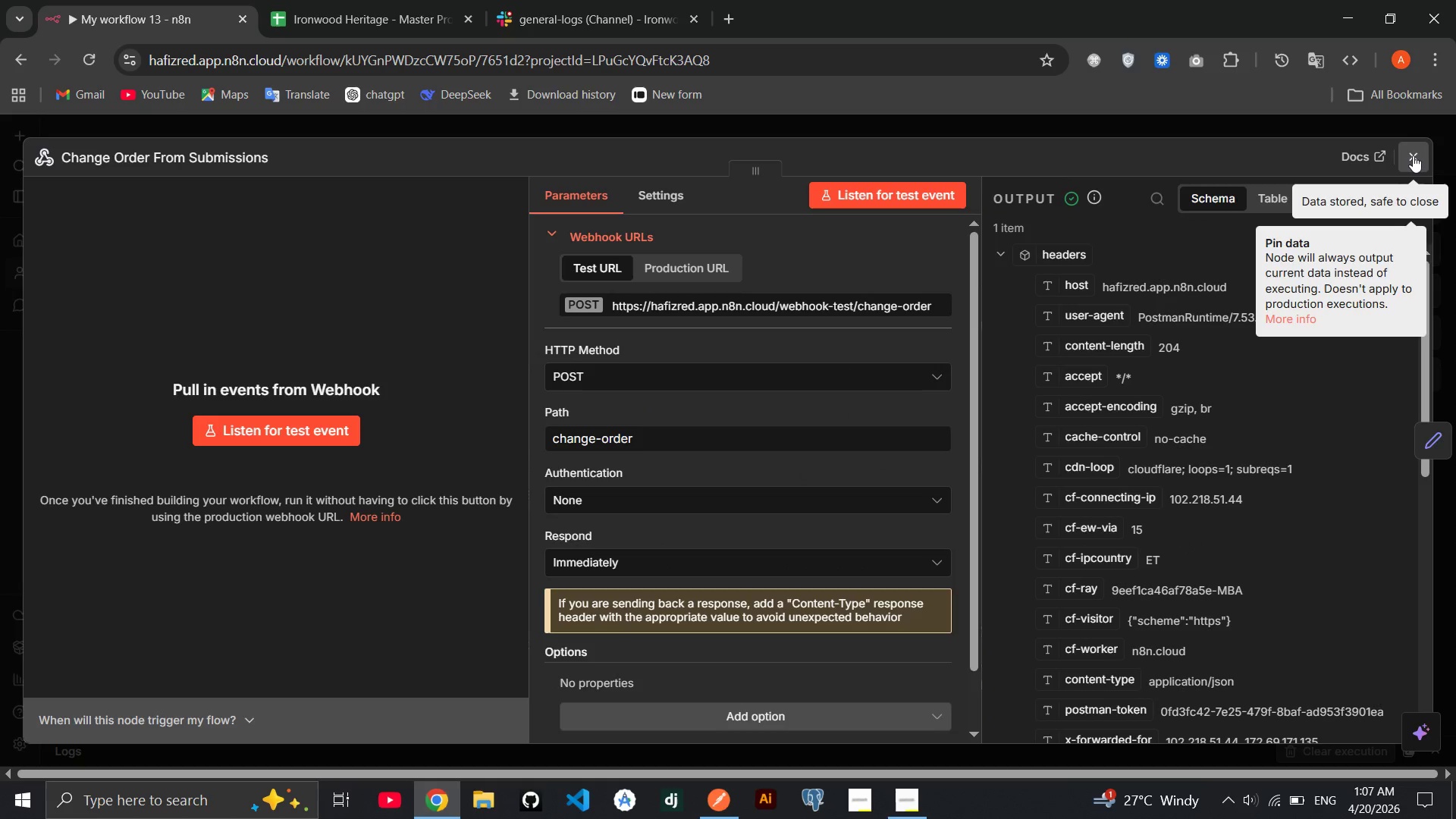 
left_click([1413, 155])
 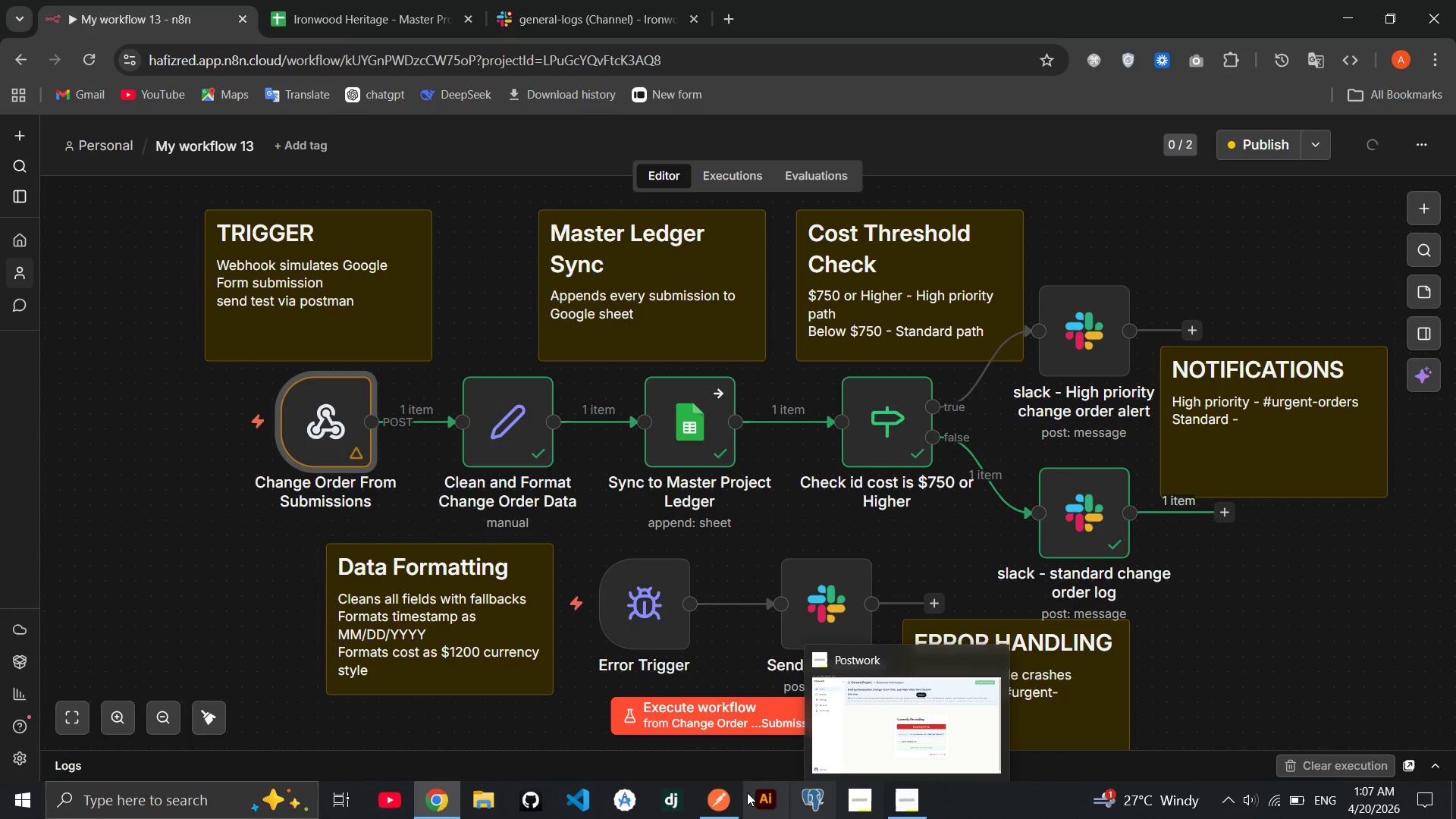 
left_click([727, 792])
 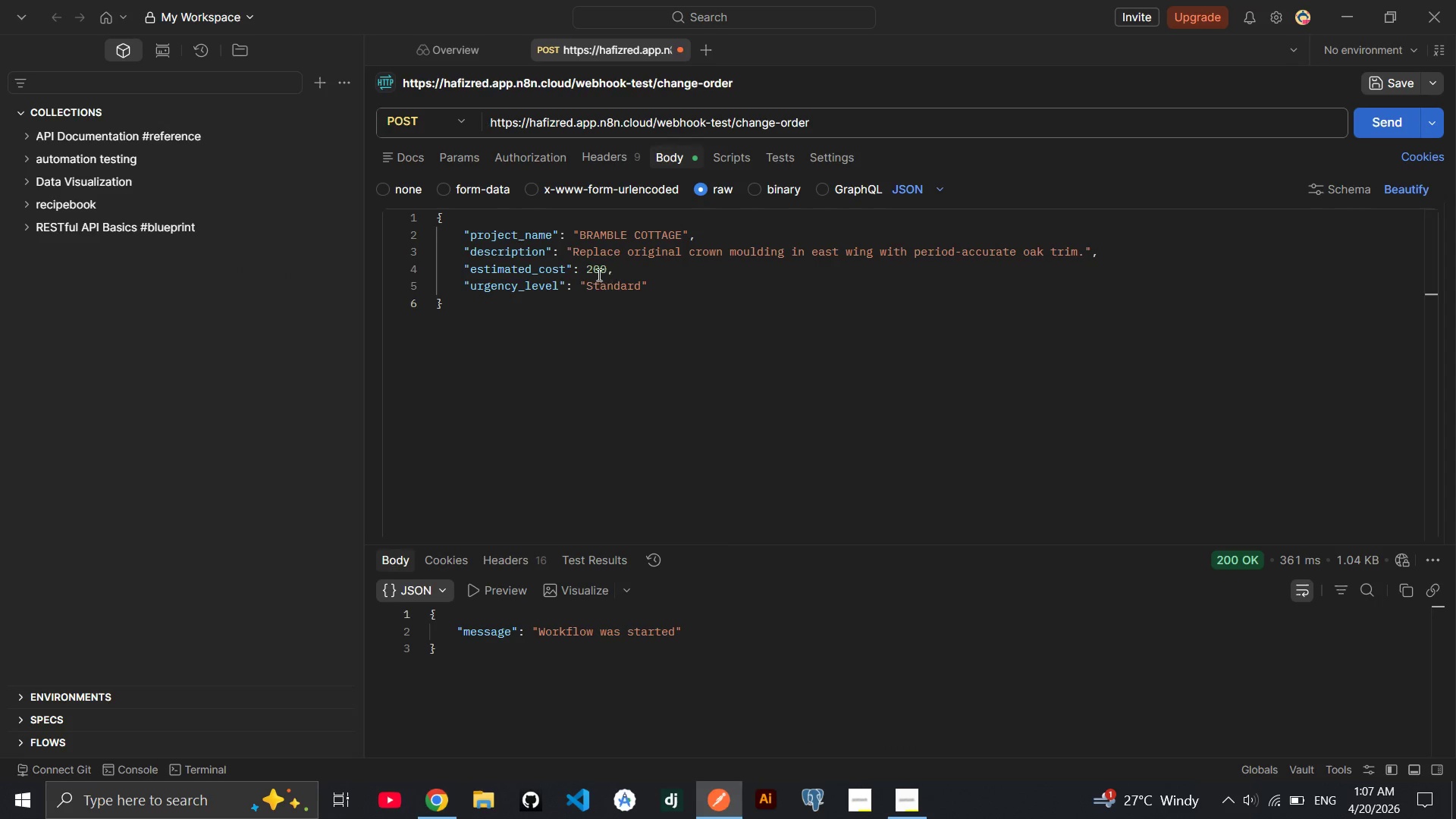 
left_click([585, 273])
 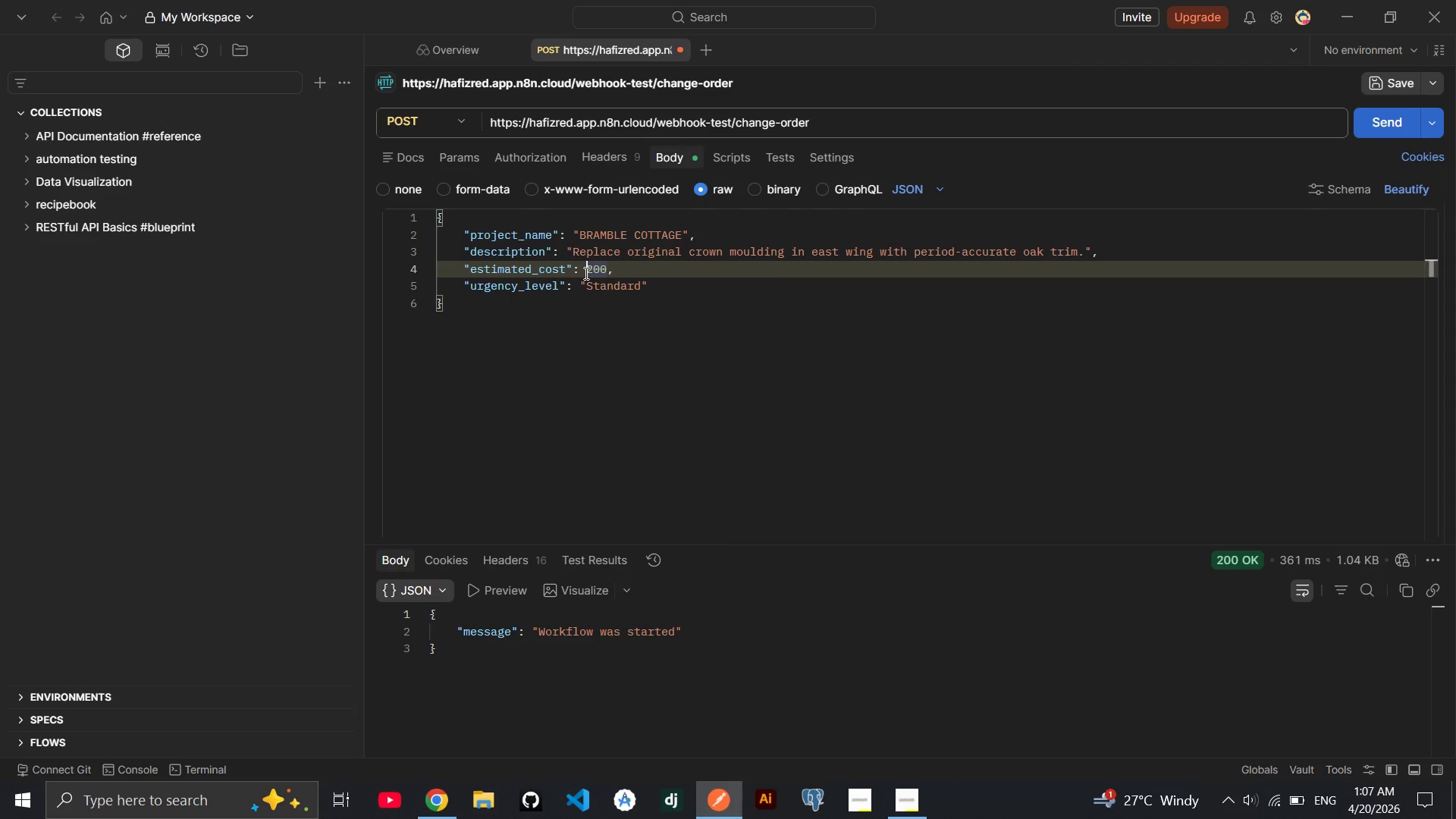 
key(Control+Z)
 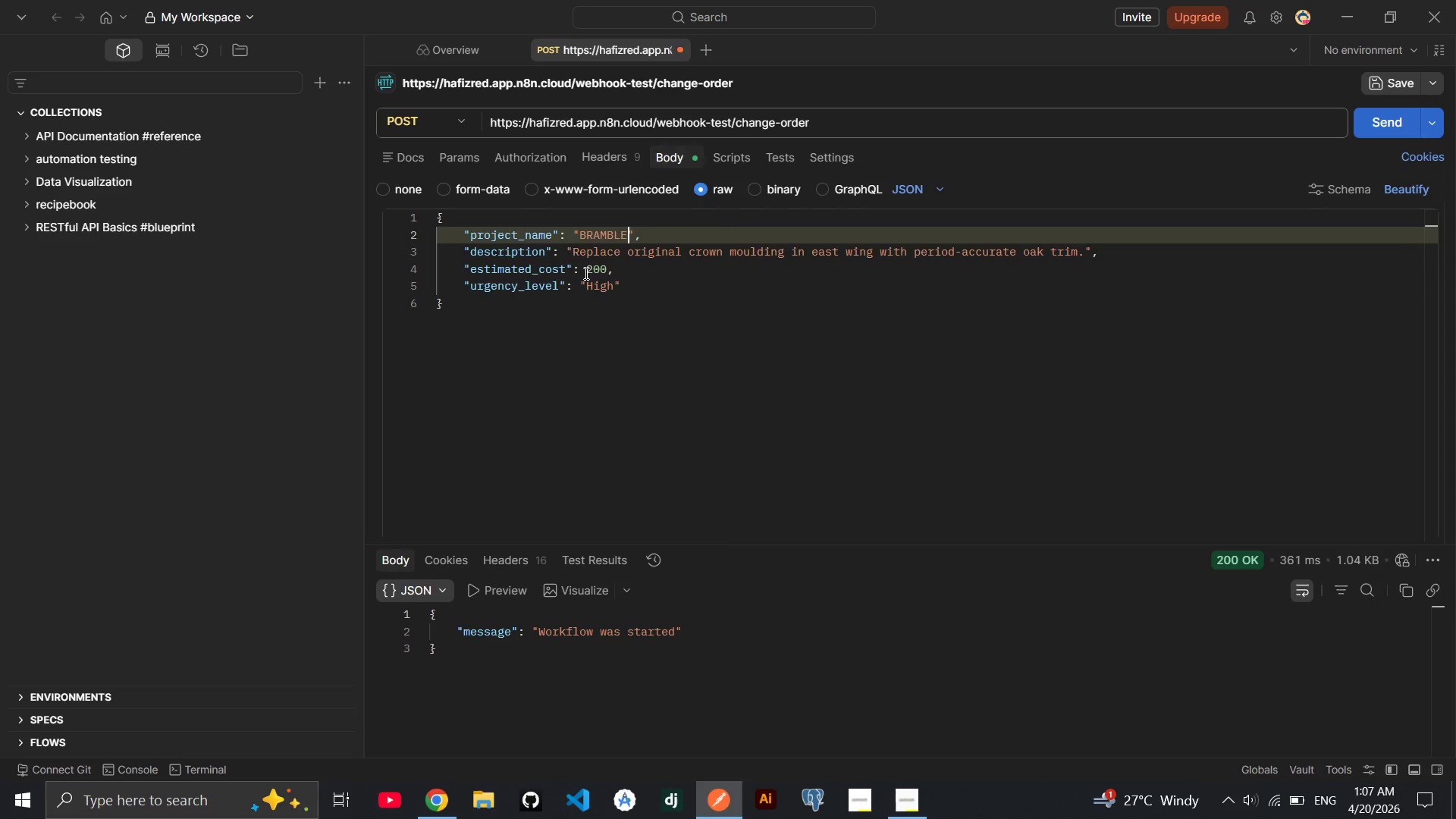 
key(Control+Z)
 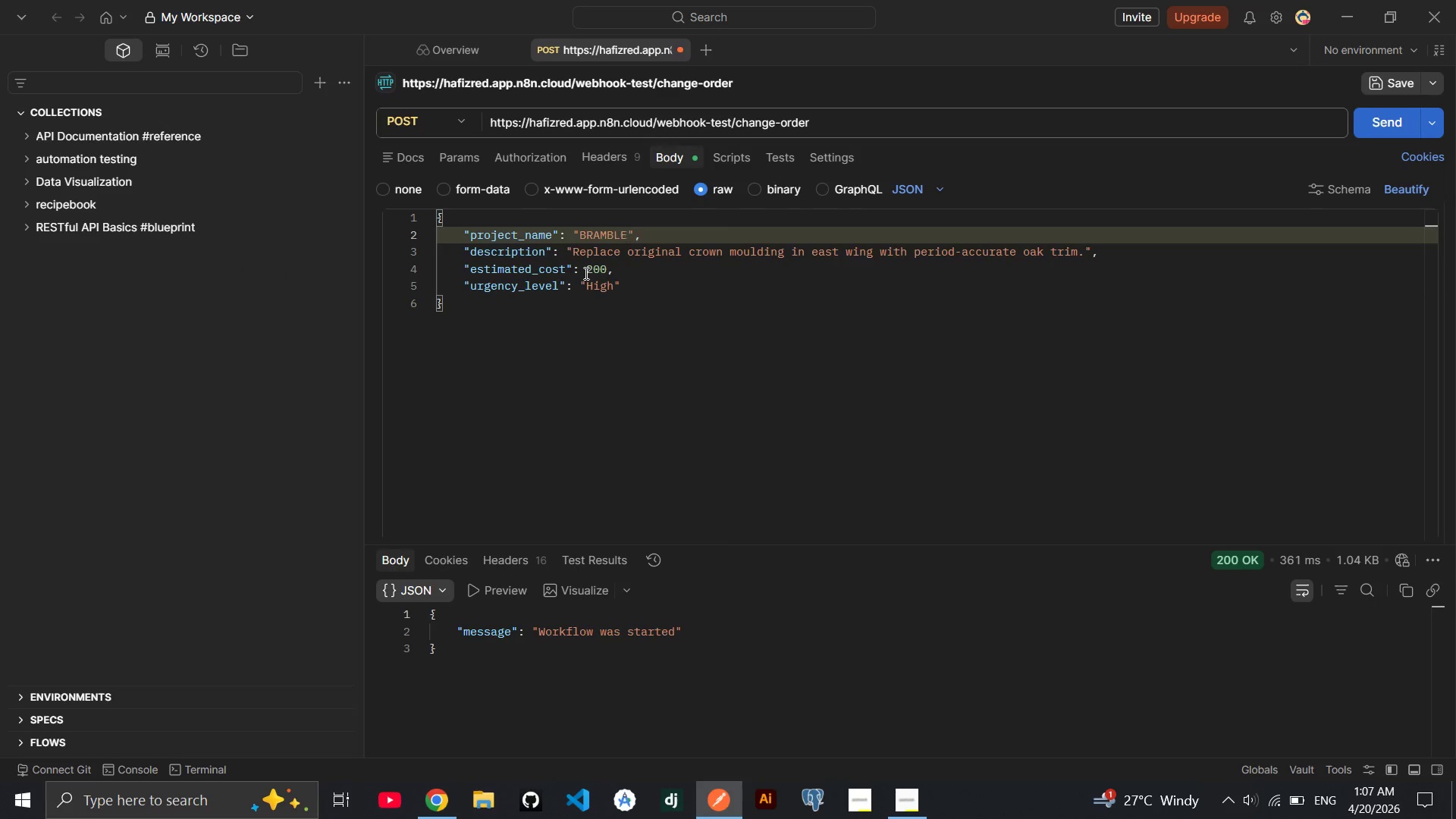 
key(Control+Z)
 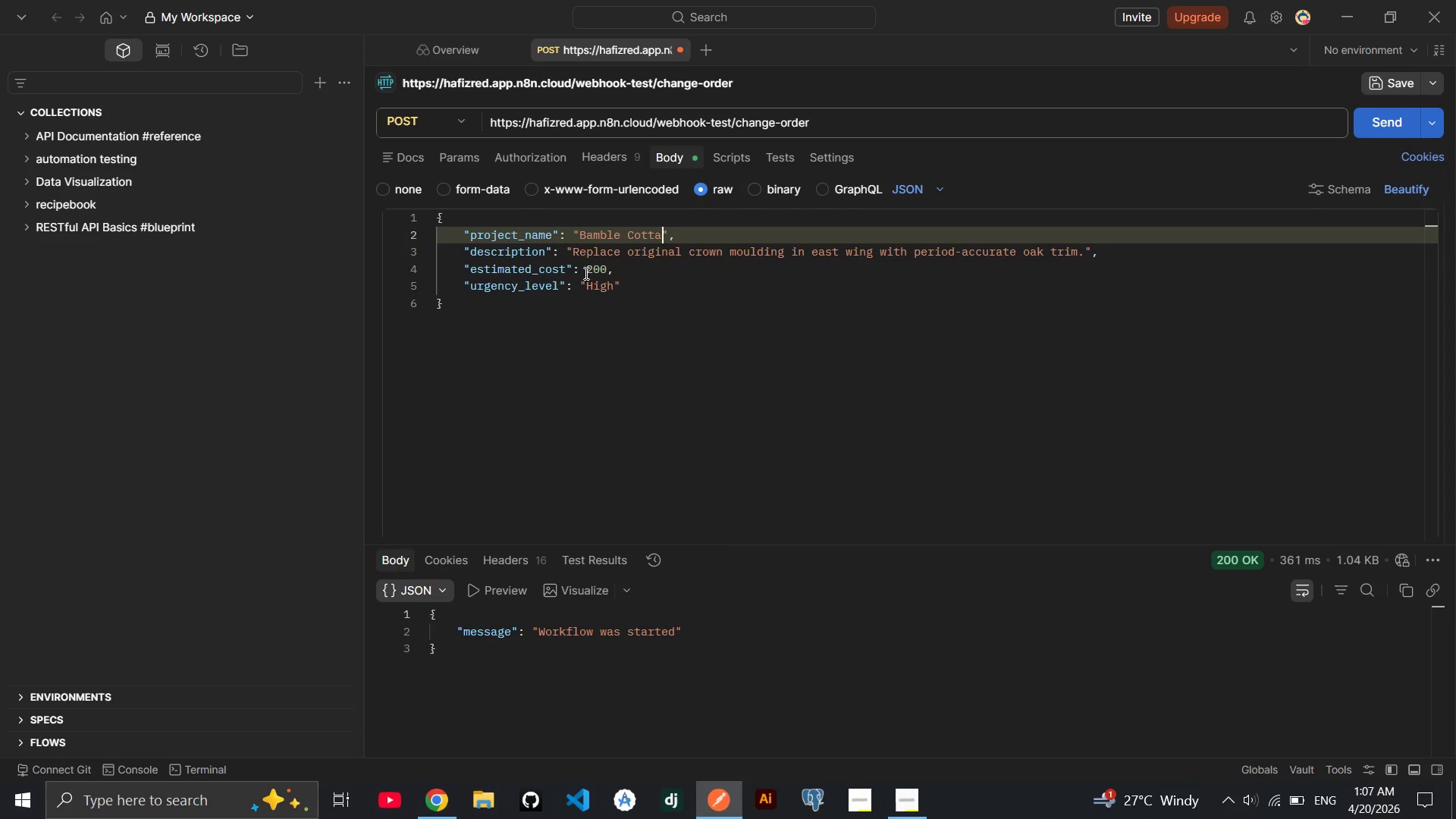 
key(Control+Z)
 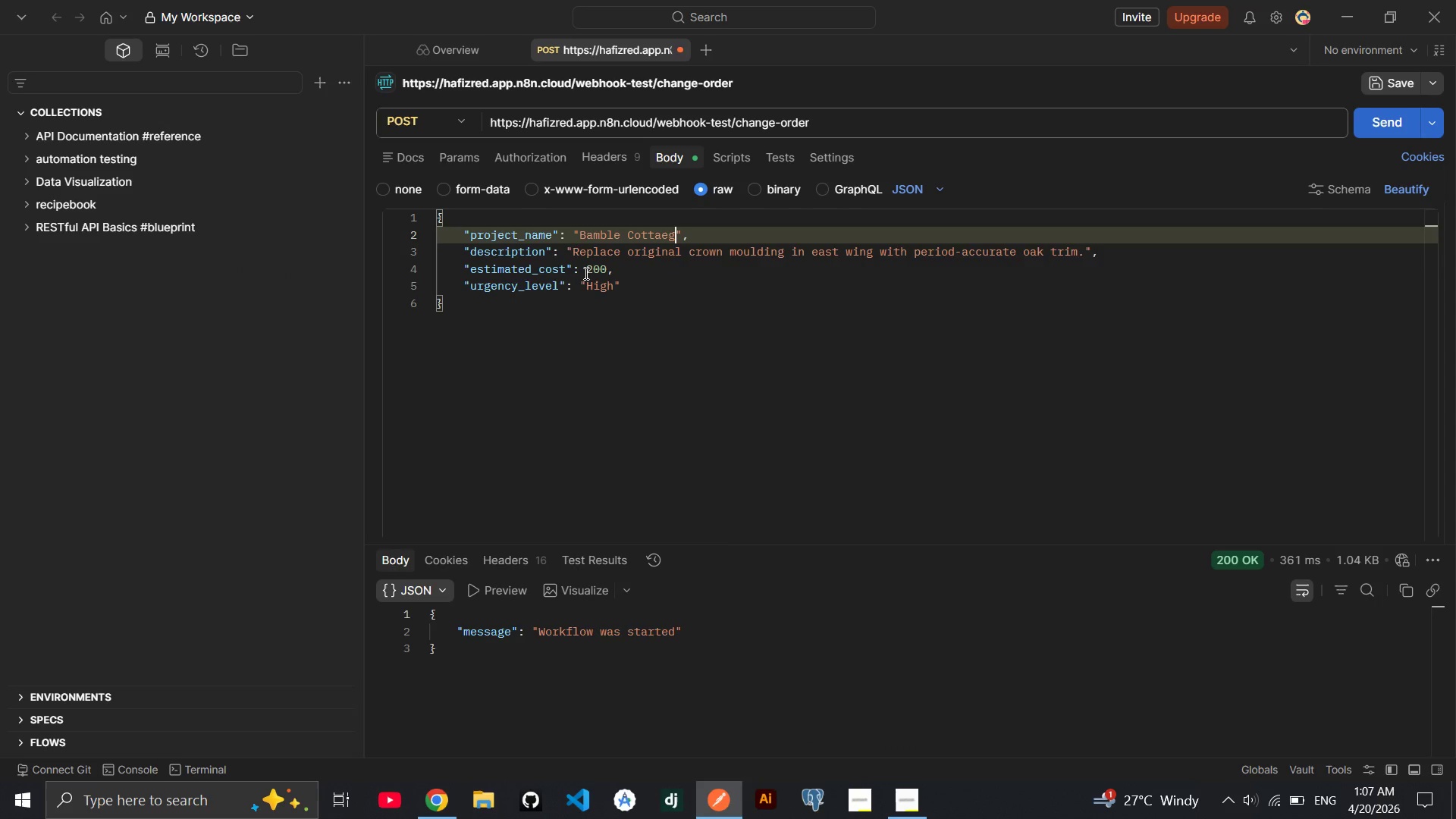 
key(Control+Z)
 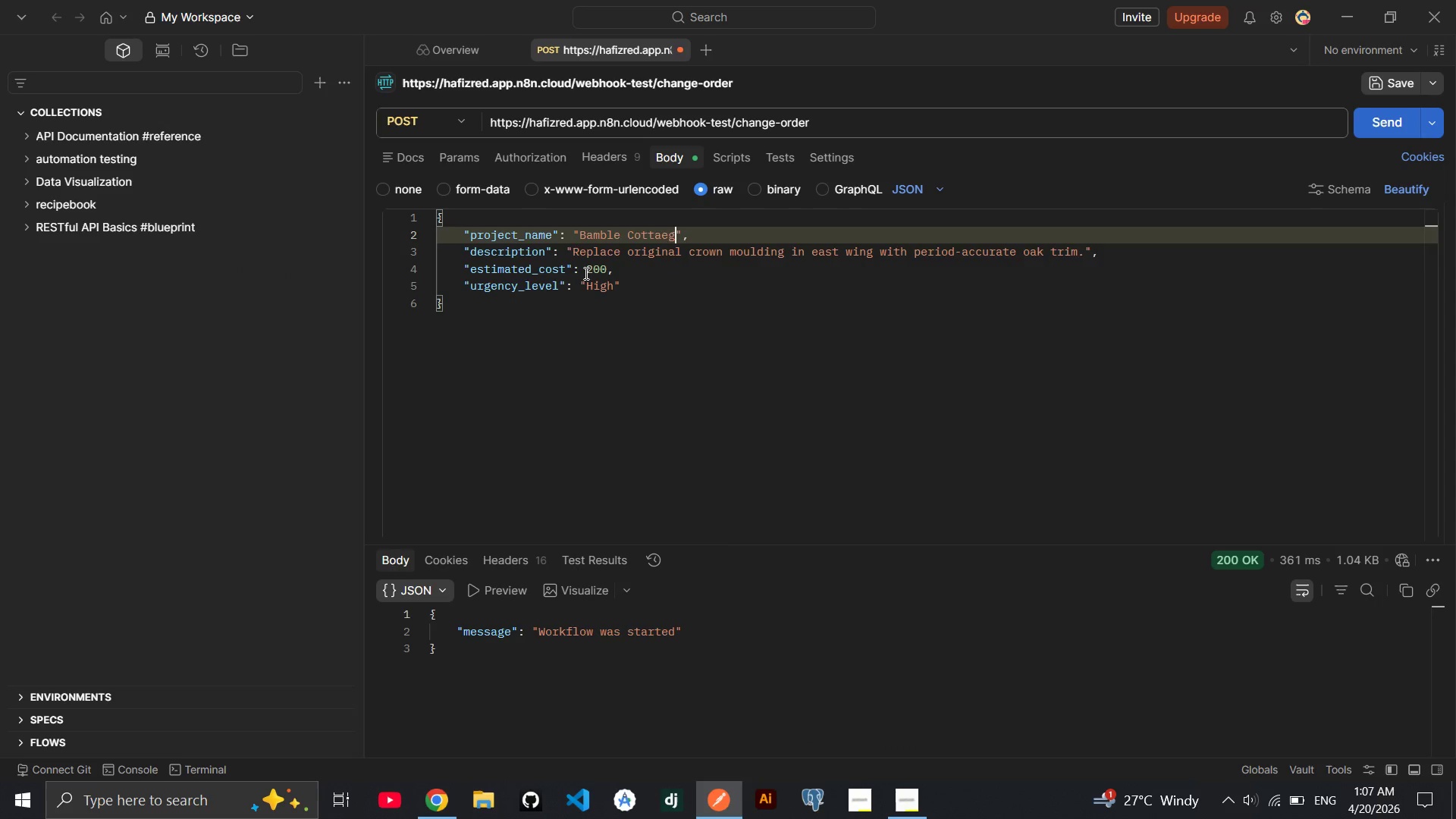 
key(Control+Z)
 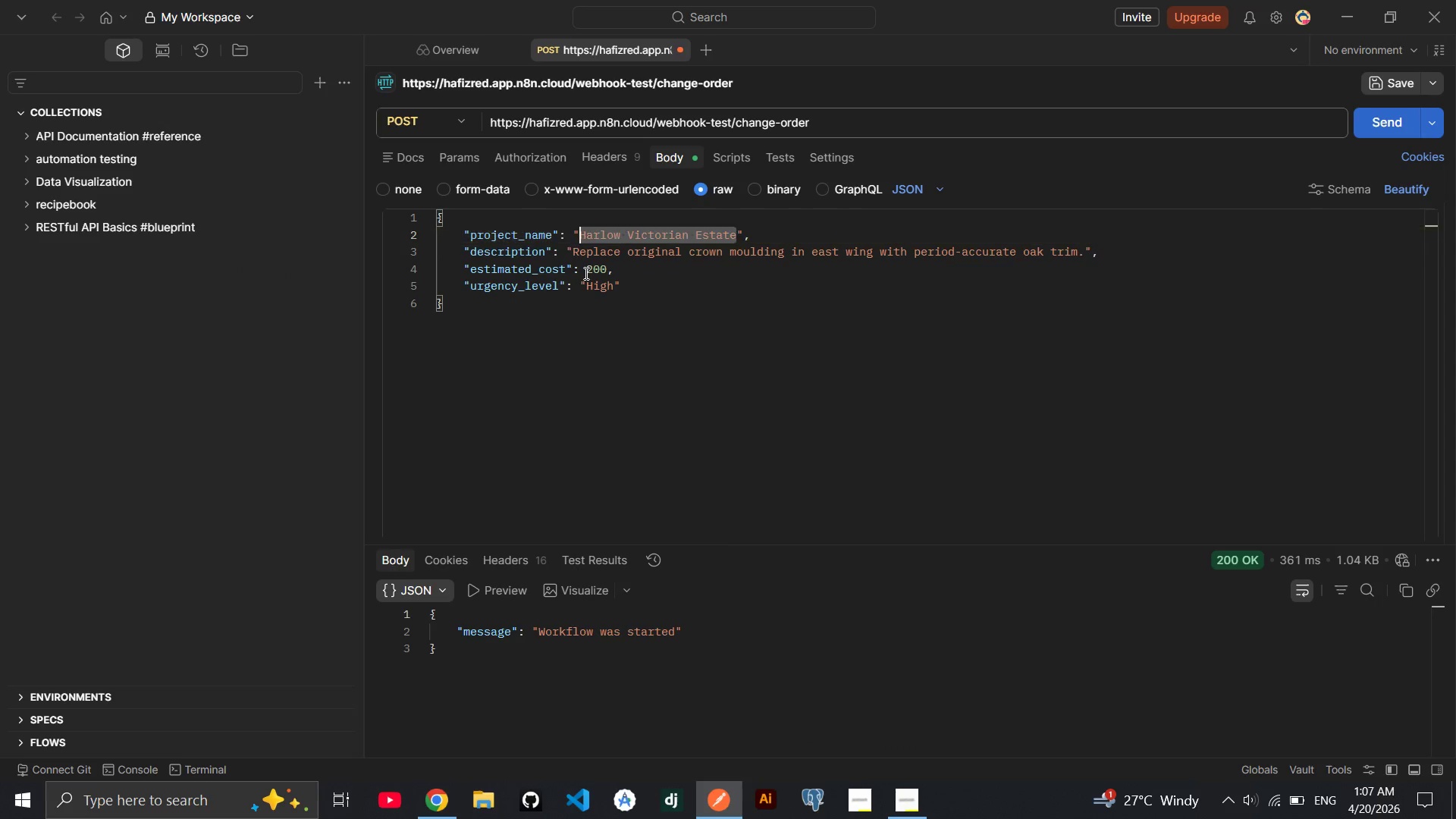 
key(Control+Z)
 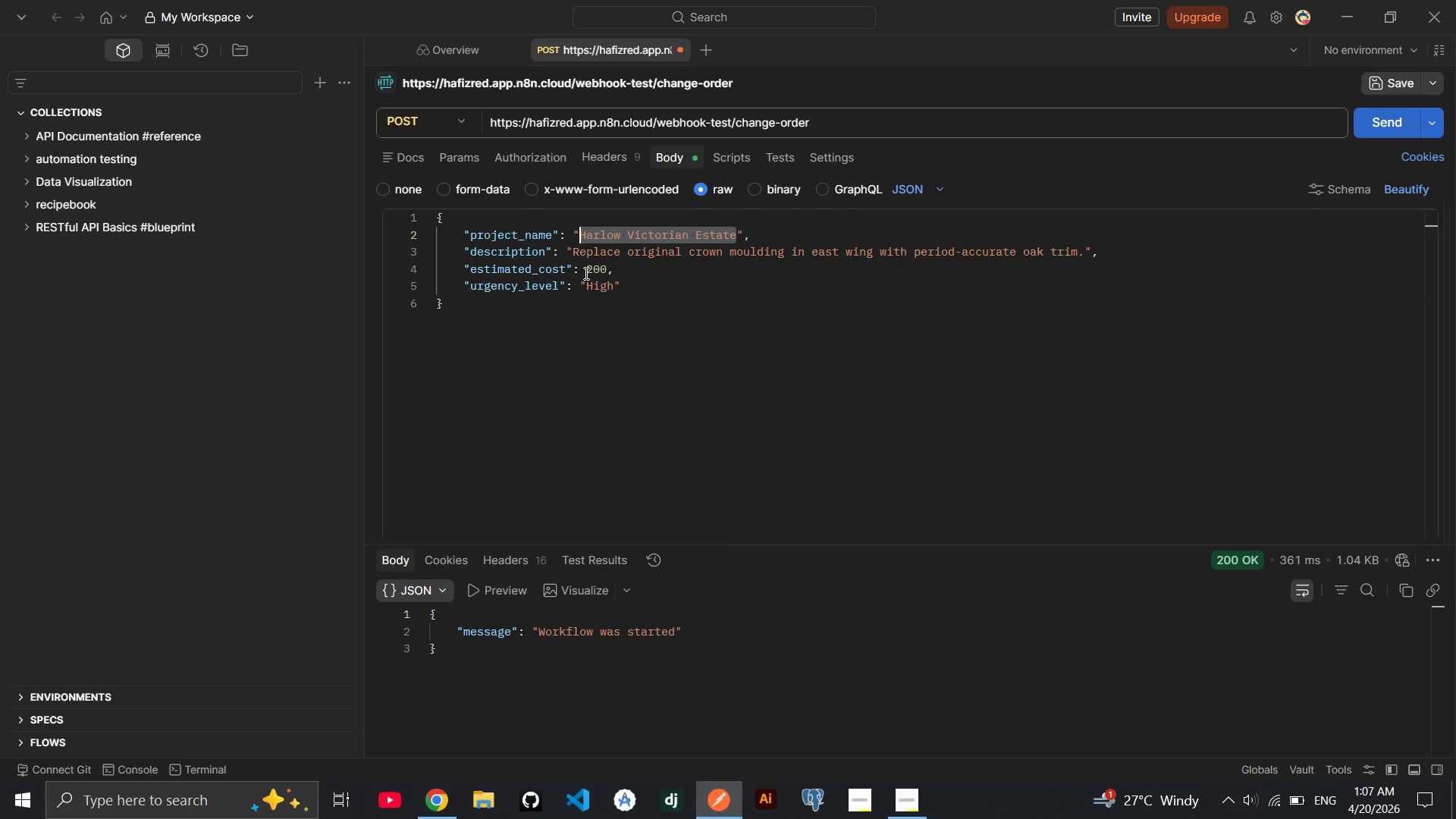 
key(Control+Z)
 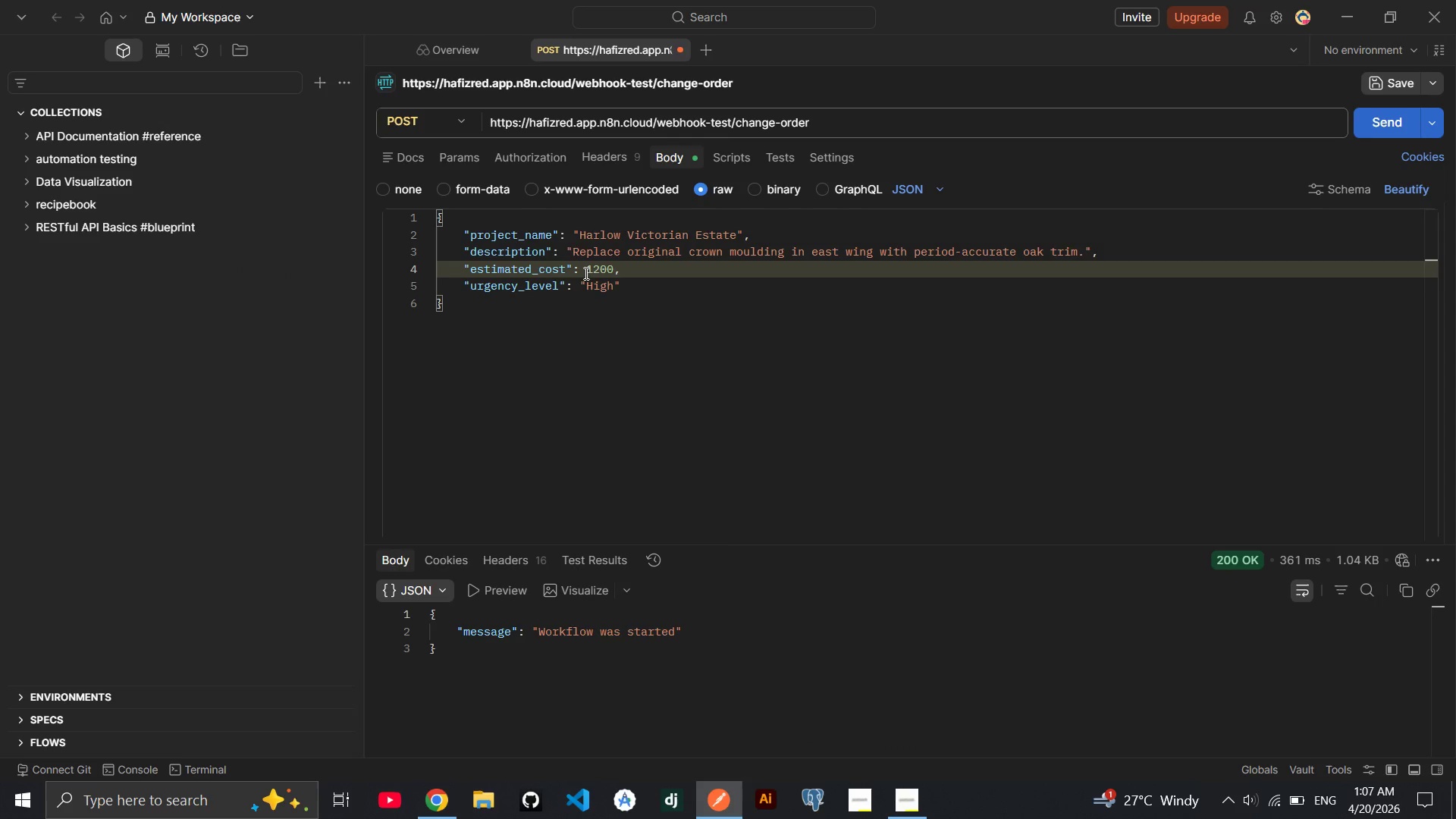 
key(Control+Z)
 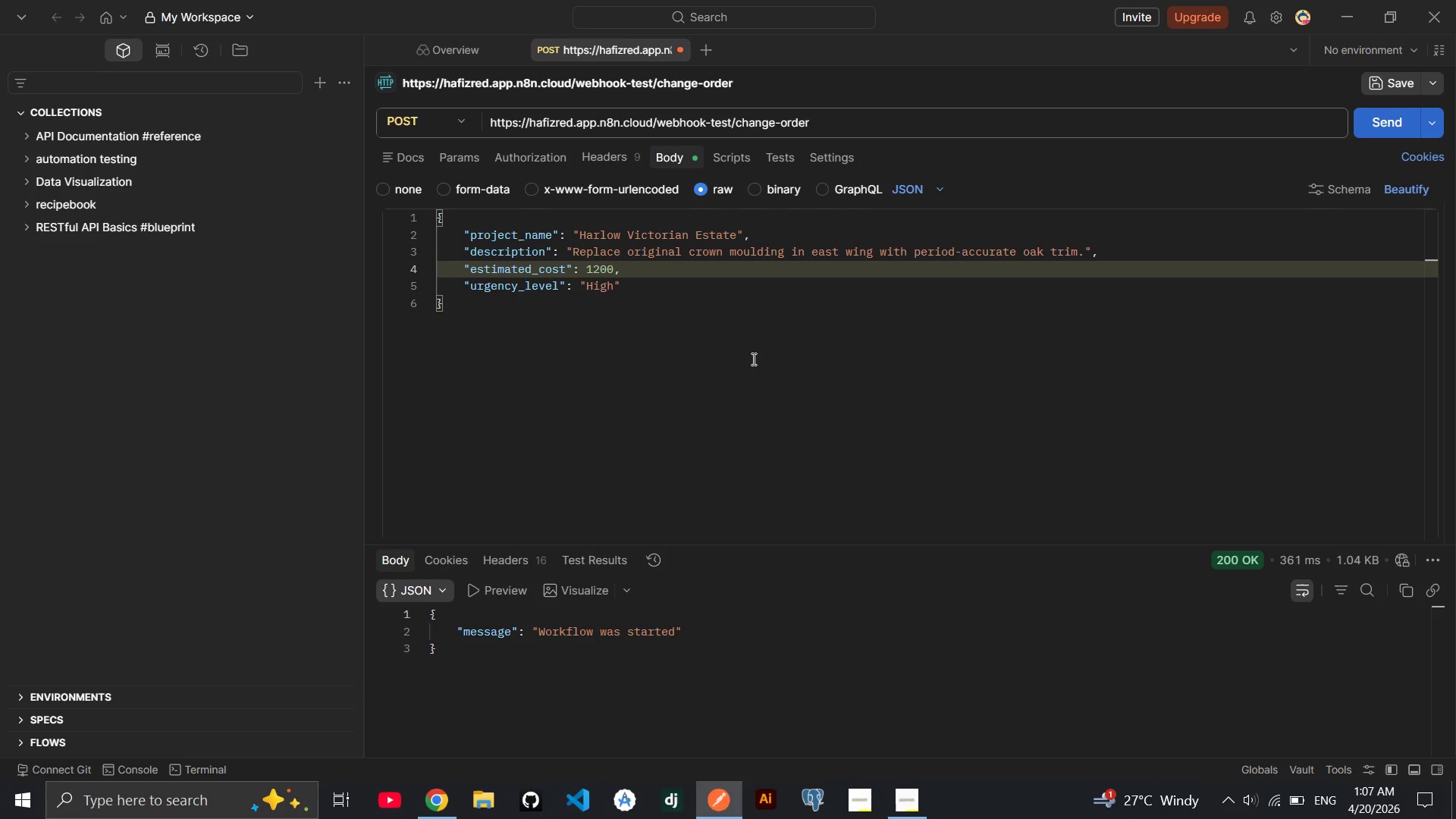 
left_click([781, 362])
 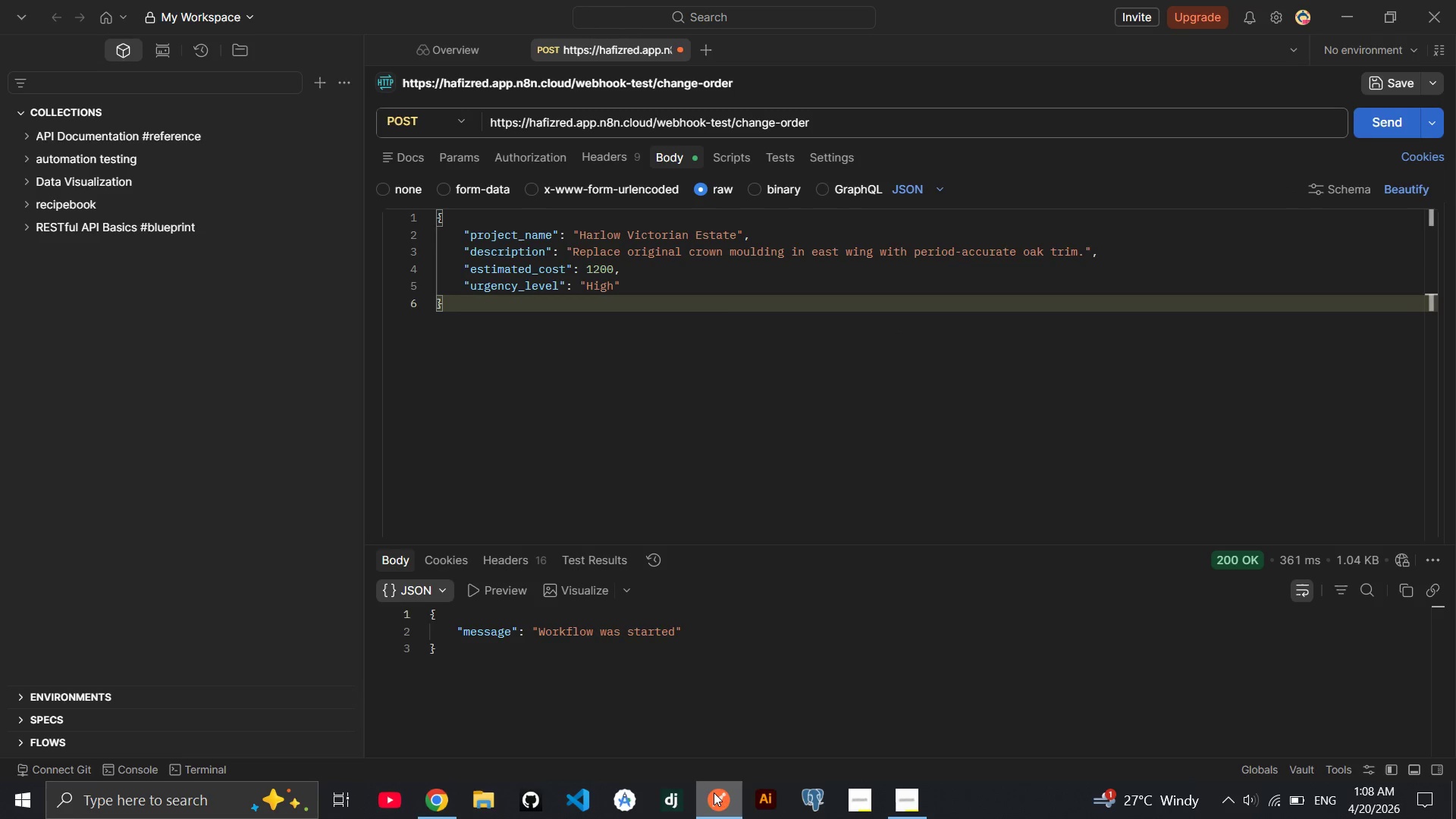 
left_click([714, 795])
 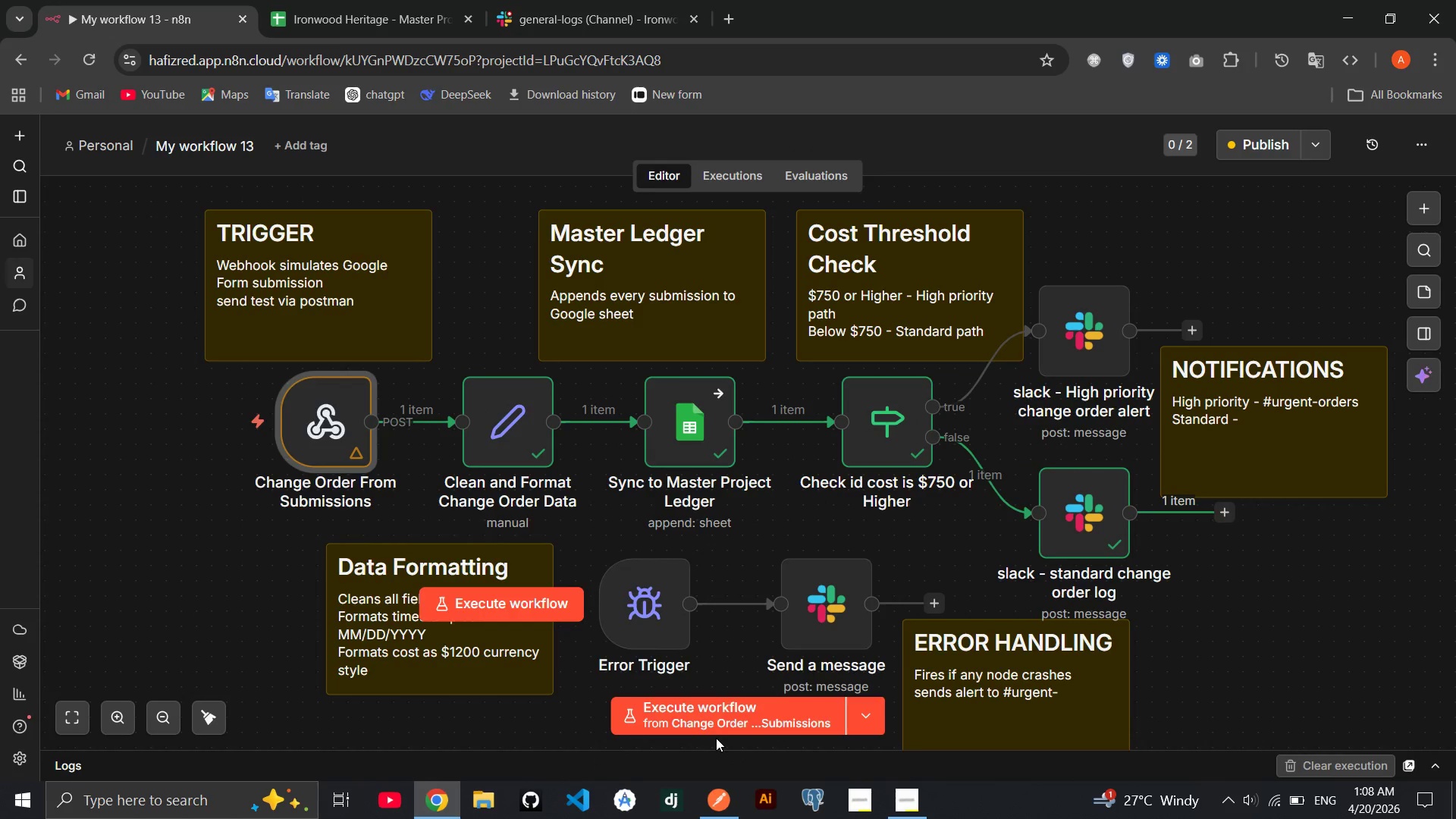 
left_click([706, 723])
 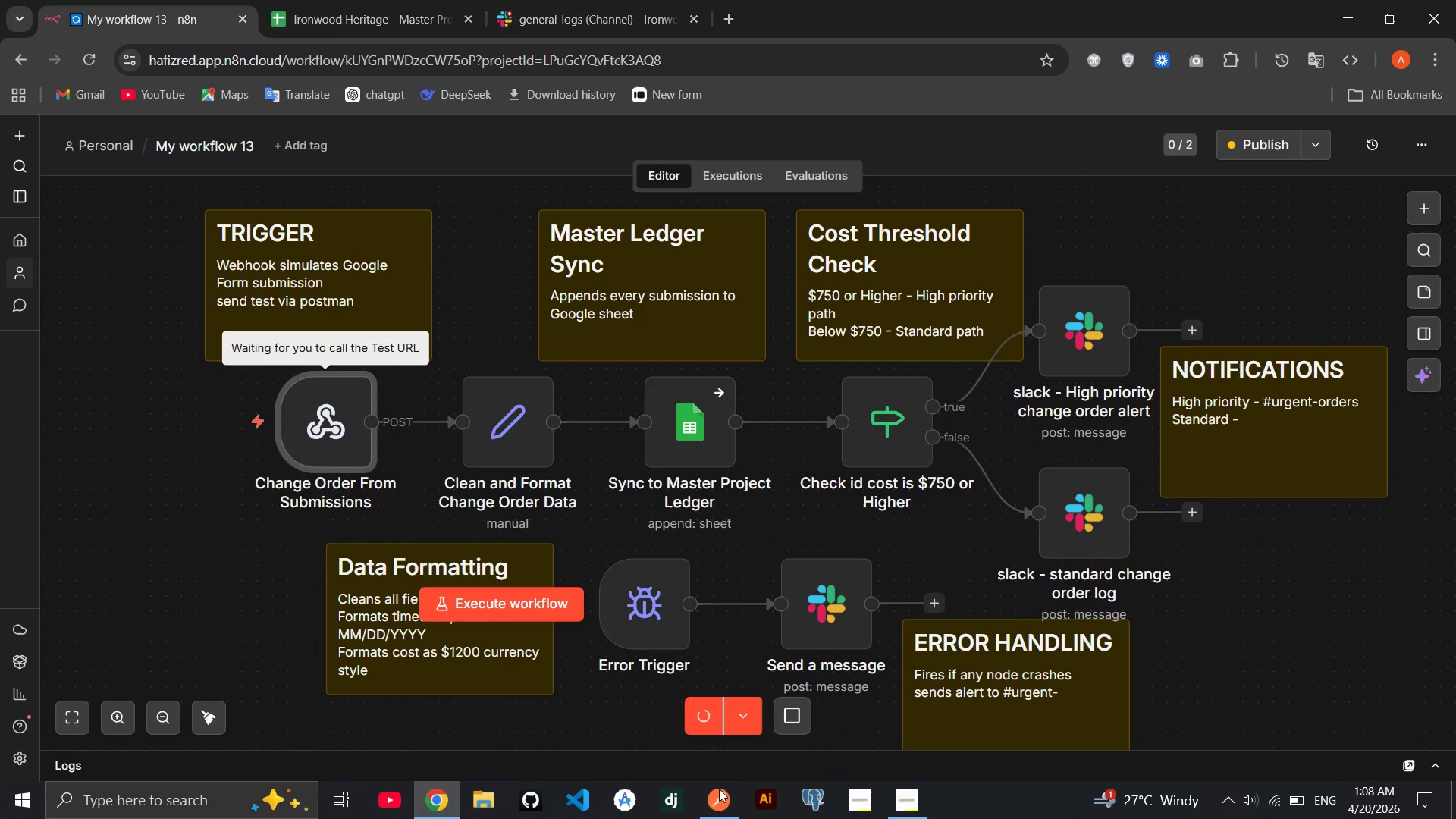 
left_click([719, 805])
 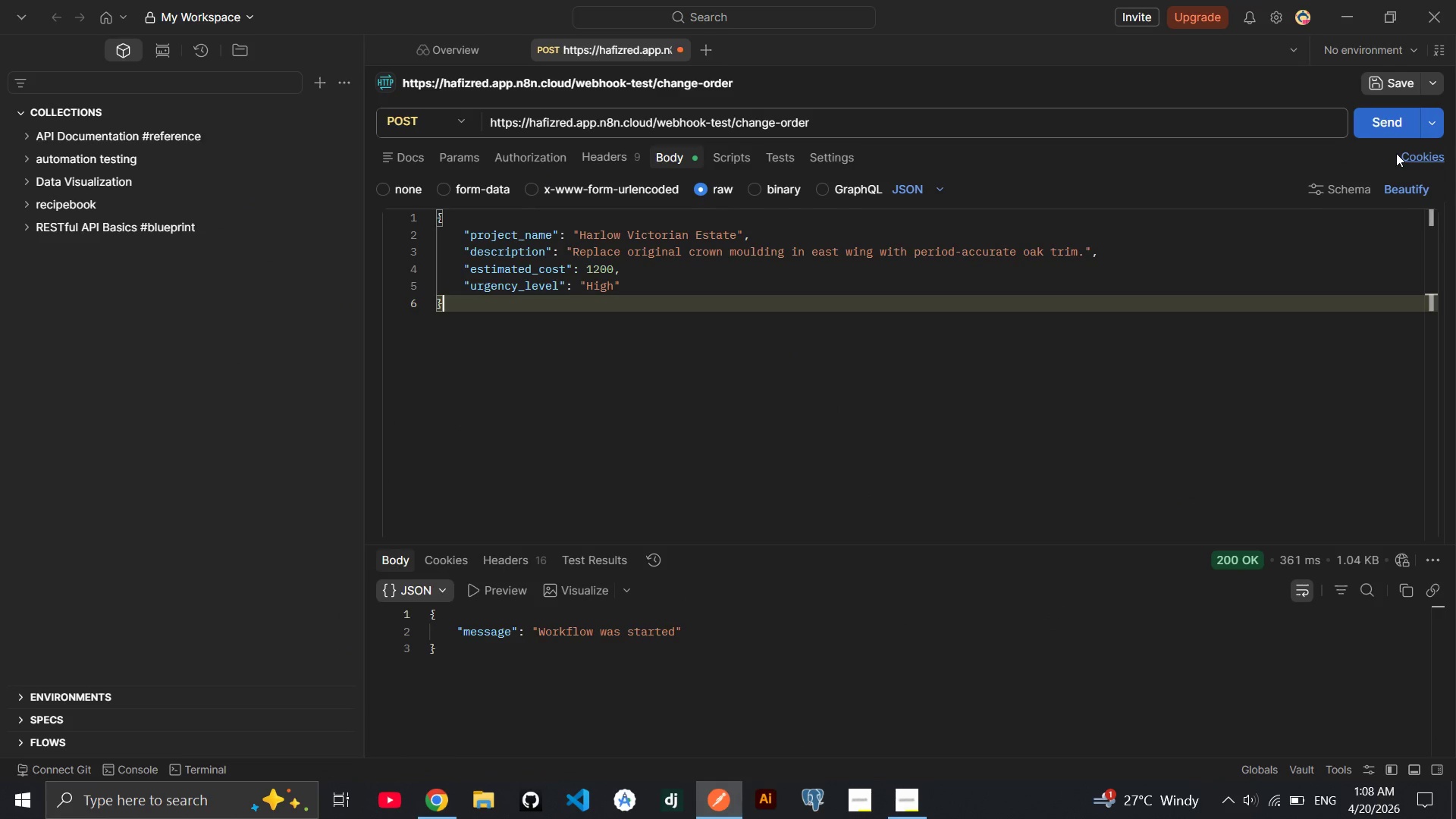 
left_click([1389, 116])
 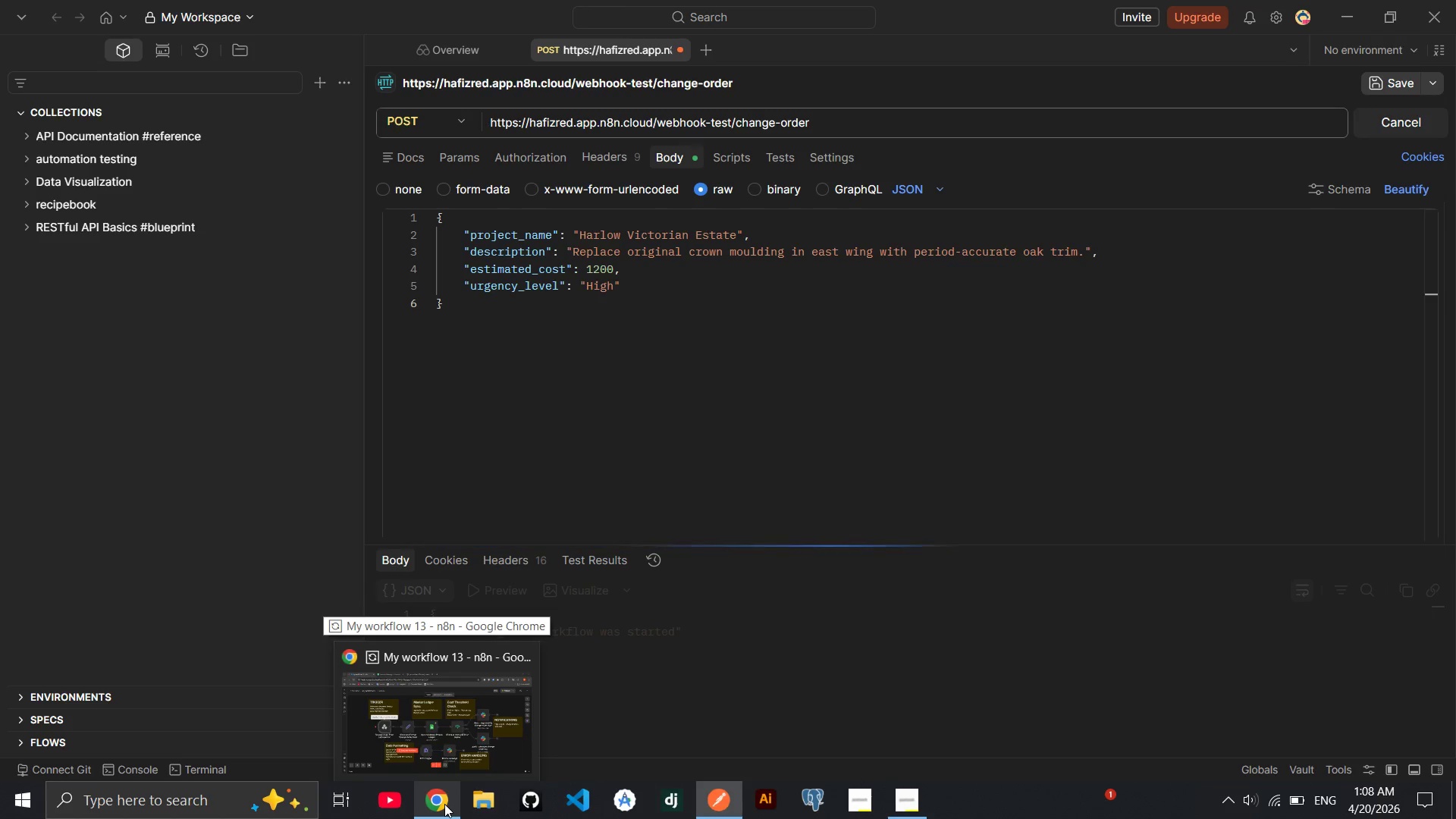 
wait(5.98)
 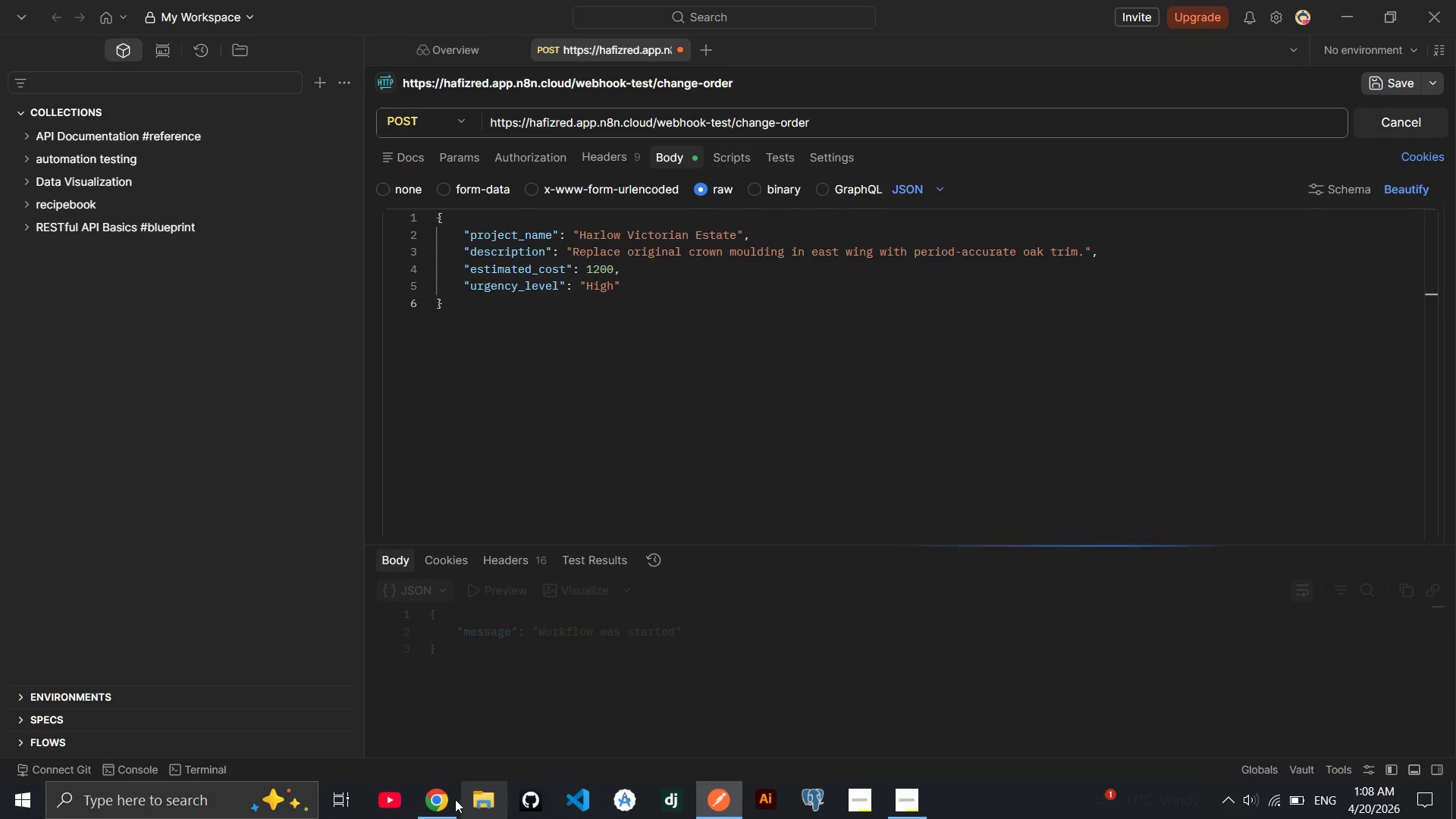 
left_click([444, 804])
 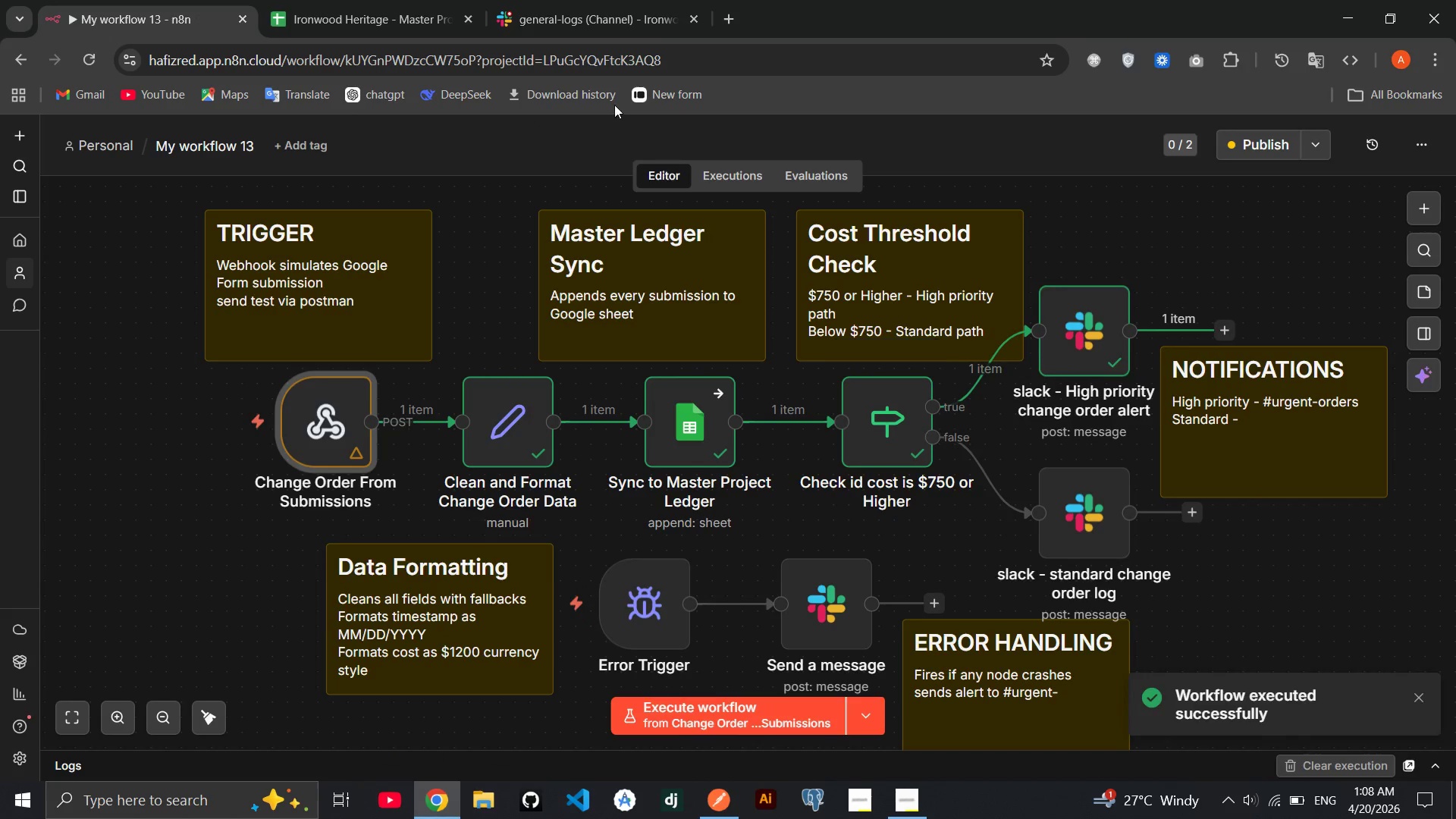 
left_click([595, 8])
 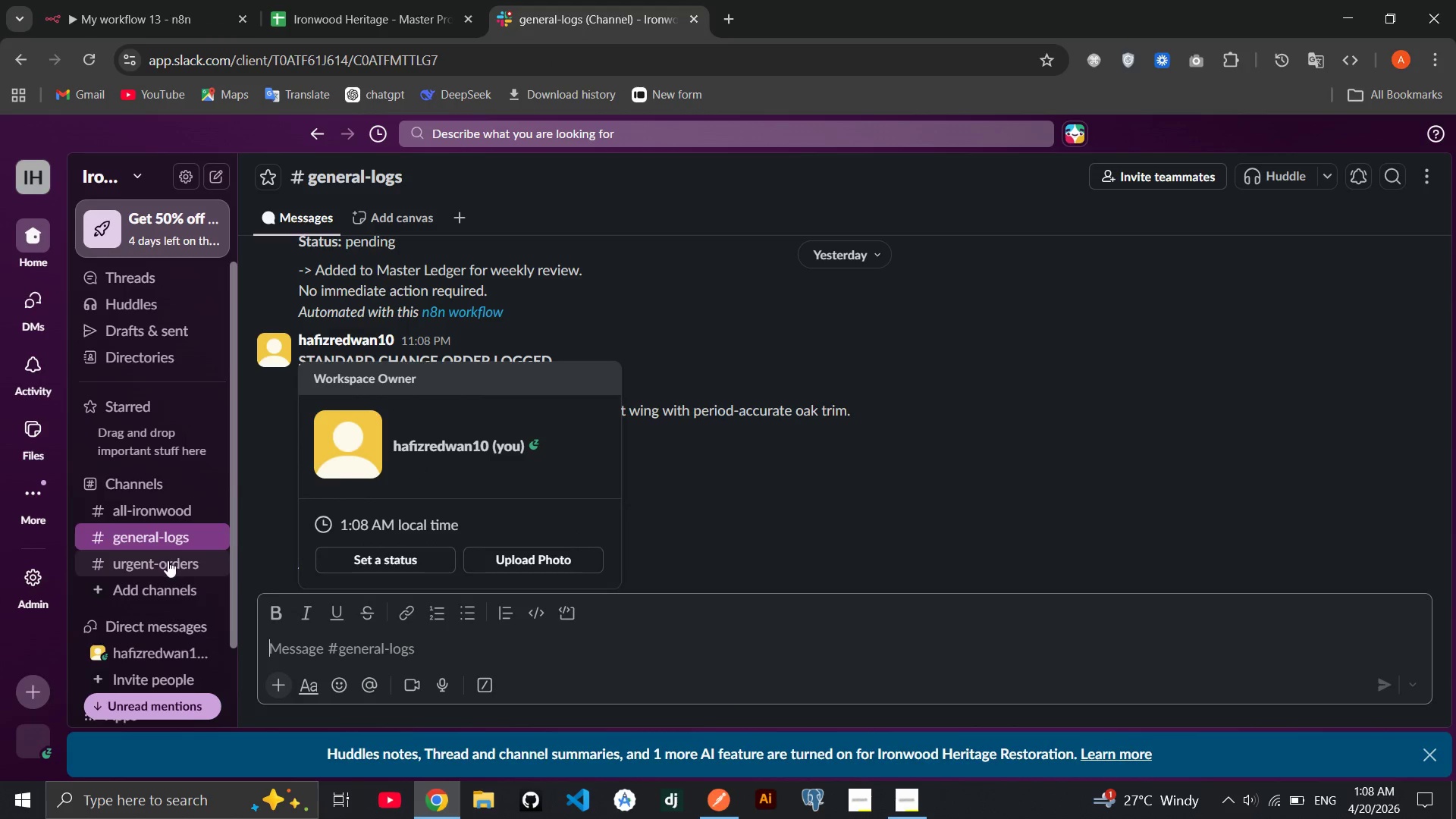 
left_click([167, 561])
 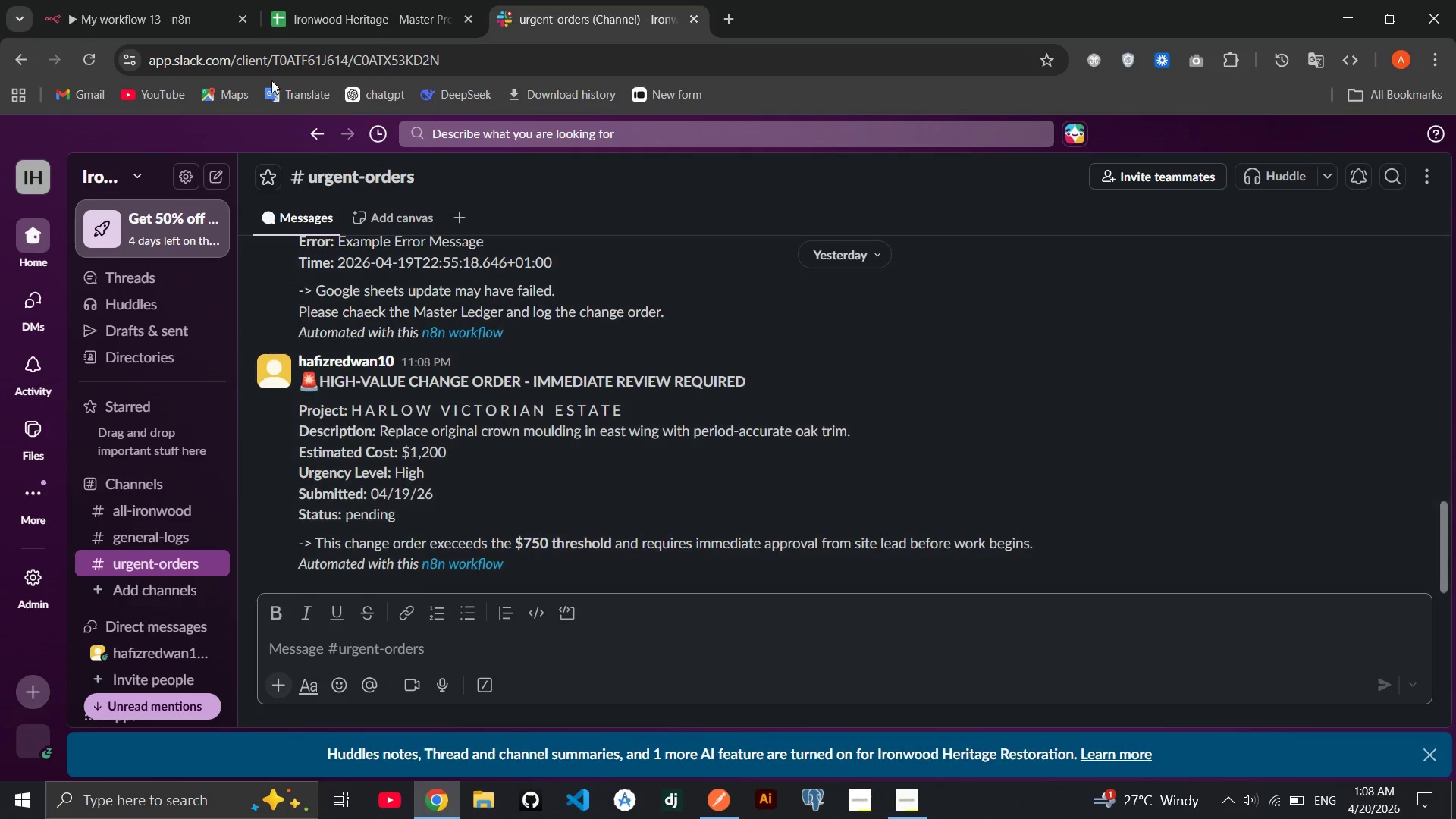 